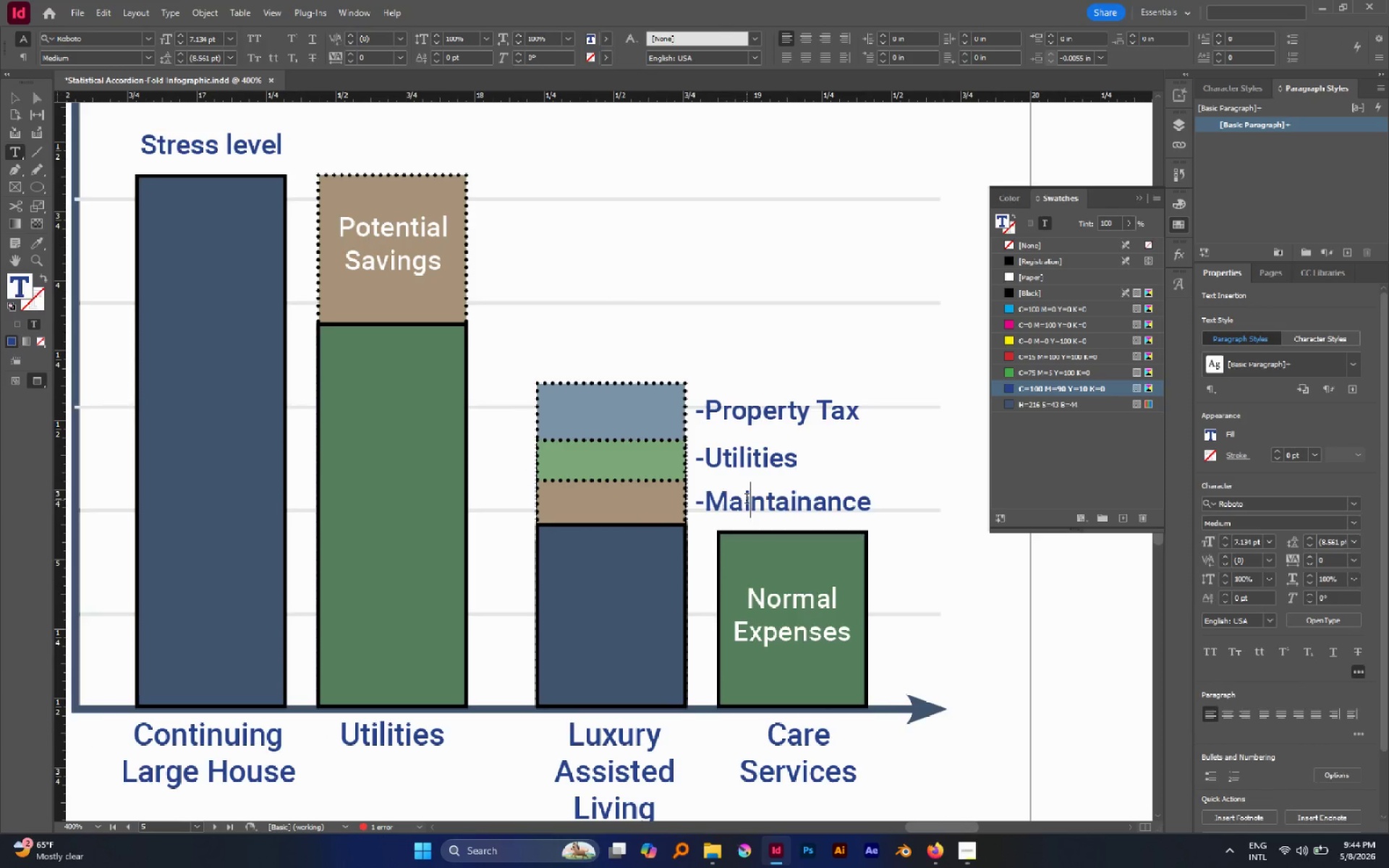 
key(Escape)
 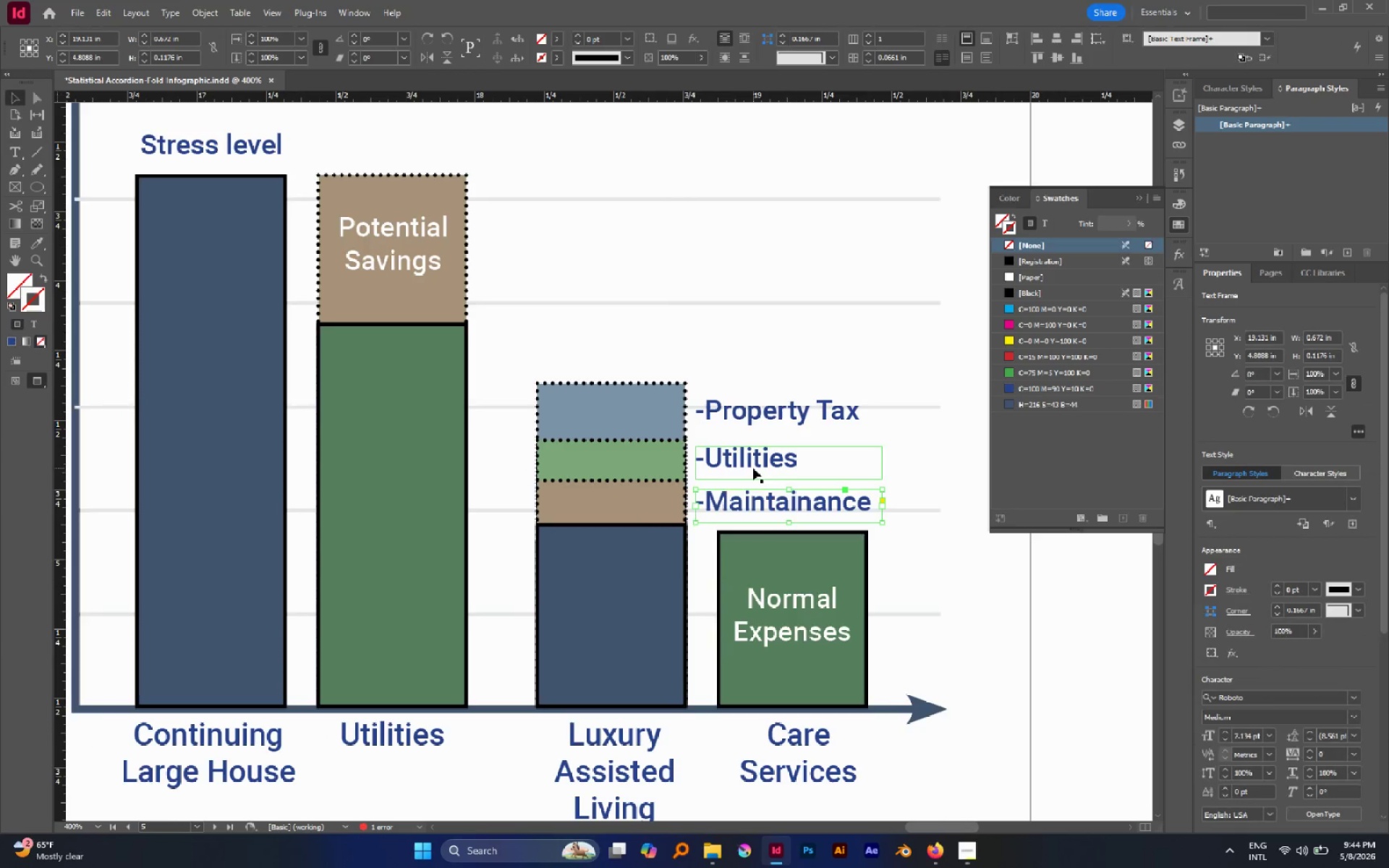 
hold_key(key=ShiftLeft, duration=0.64)
left_click([753, 465])
 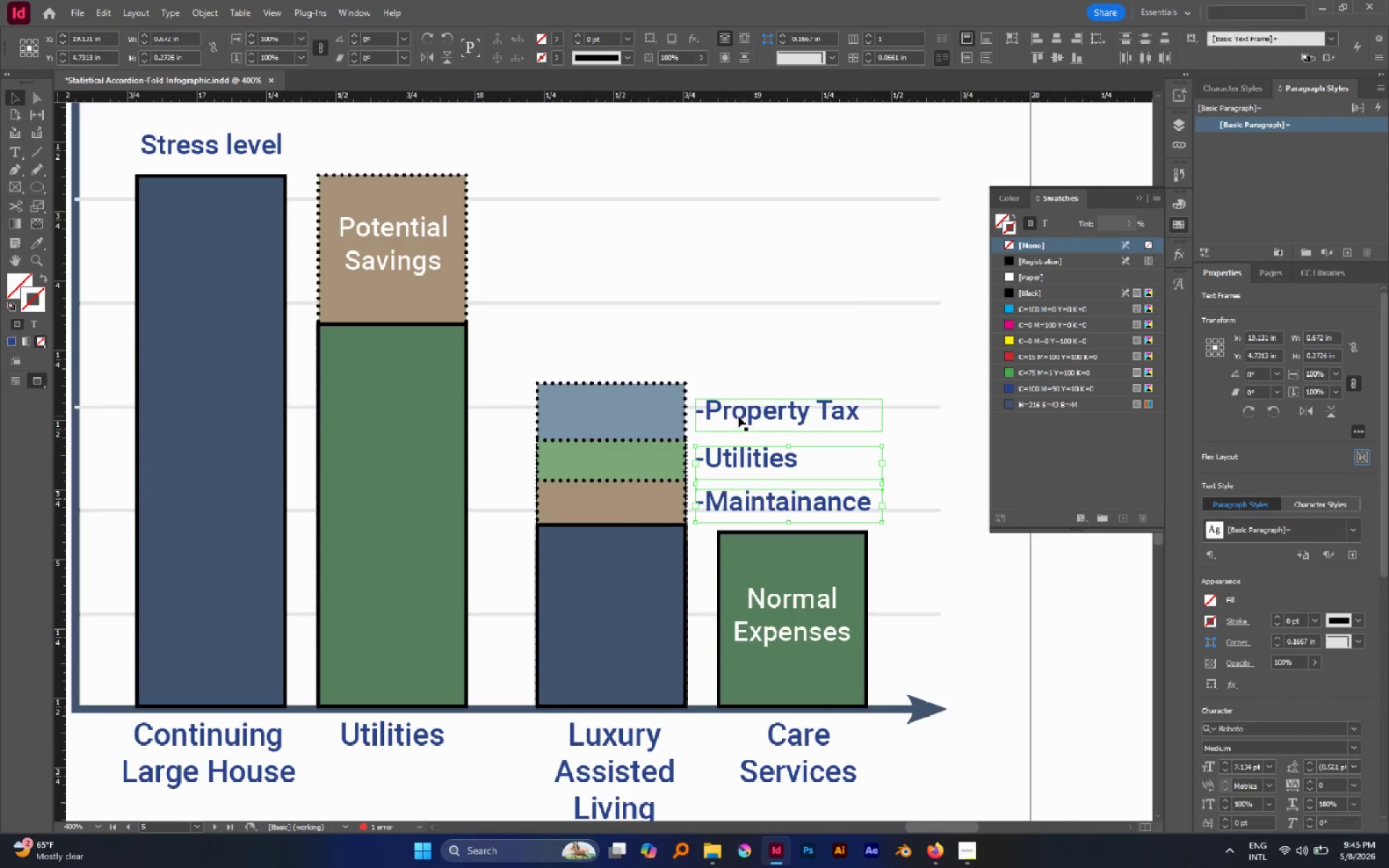 
left_click([738, 416])
 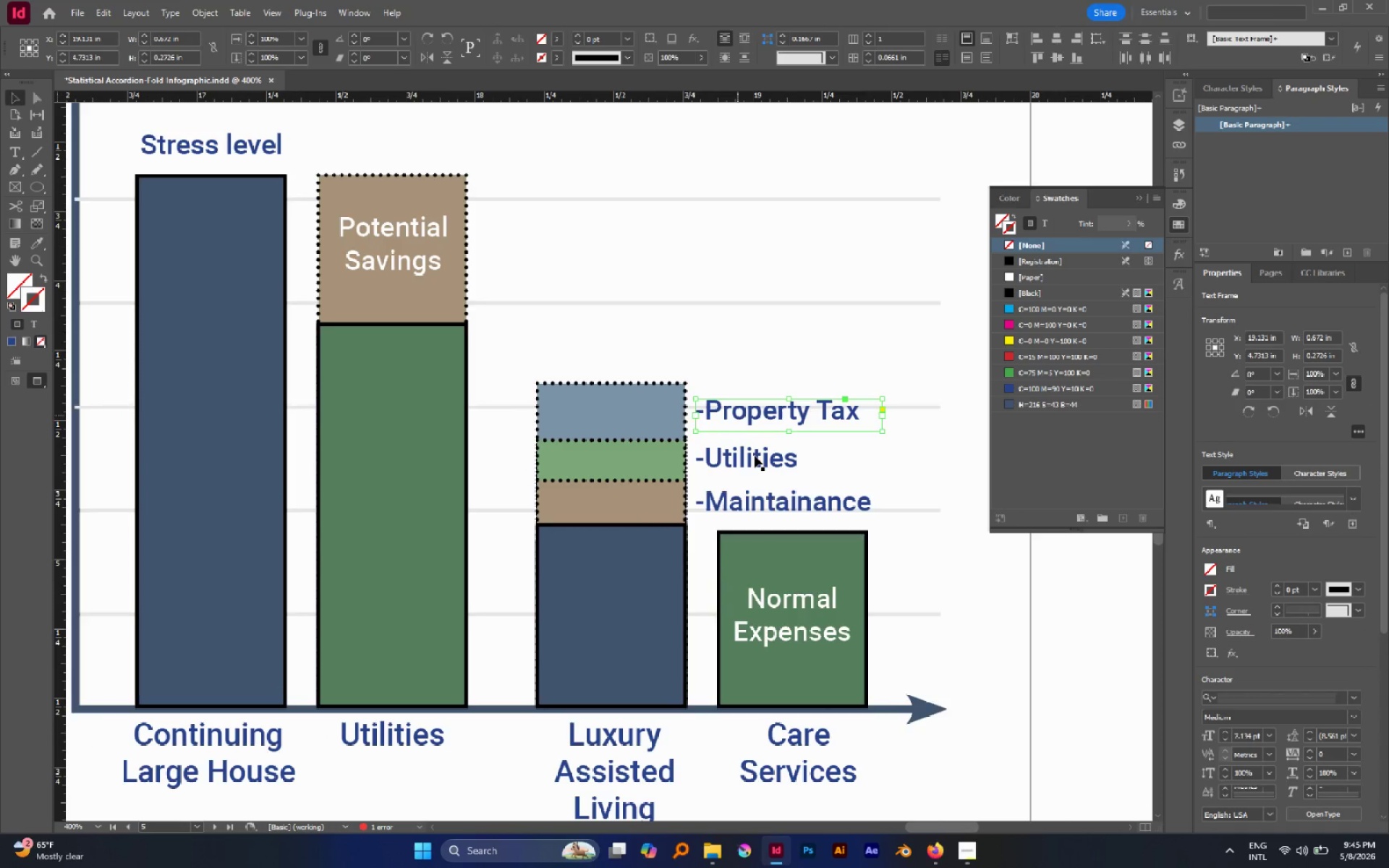 
hold_key(key=ShiftLeft, duration=1.11)
left_click([755, 459])
 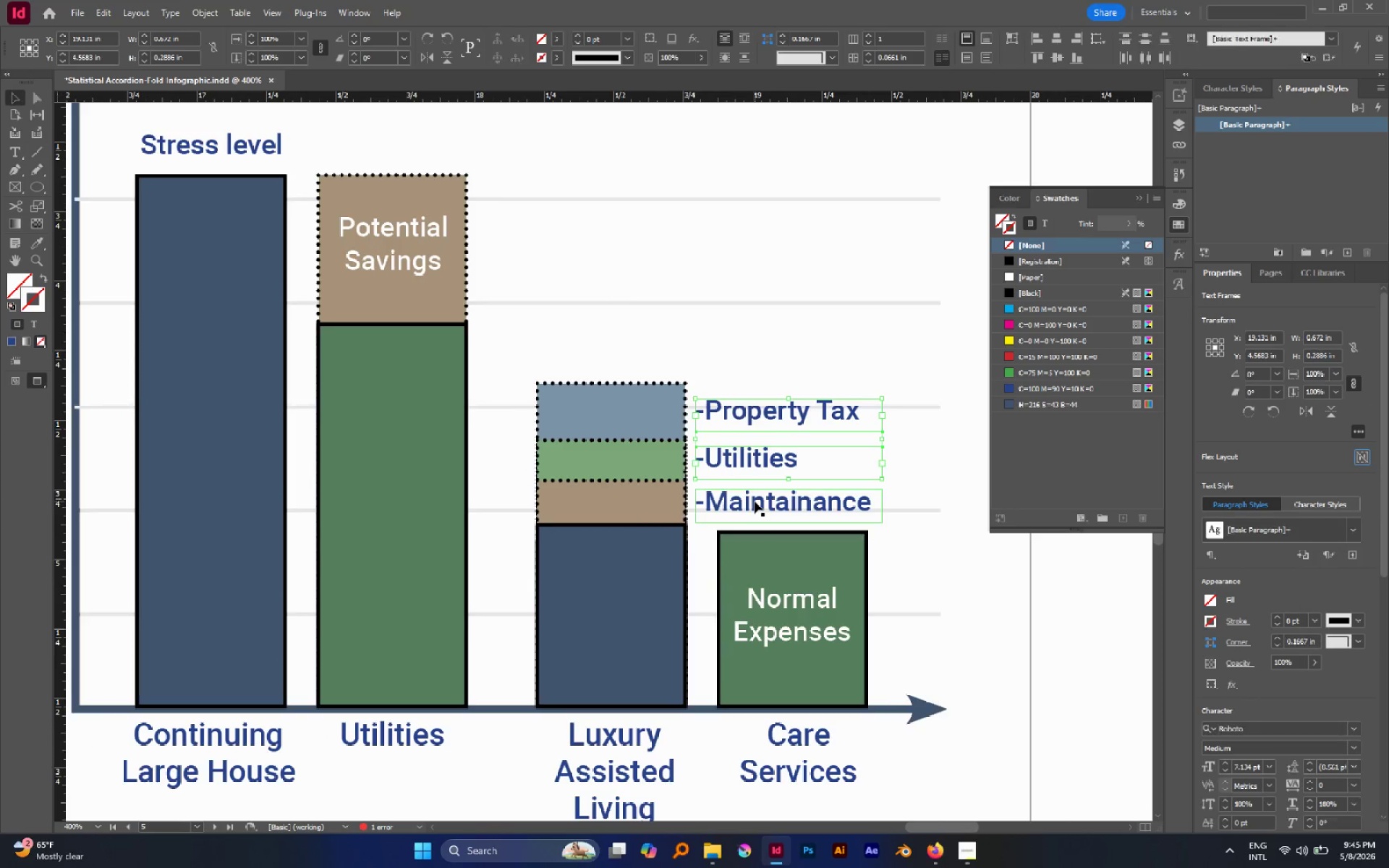 
left_click([755, 501])
 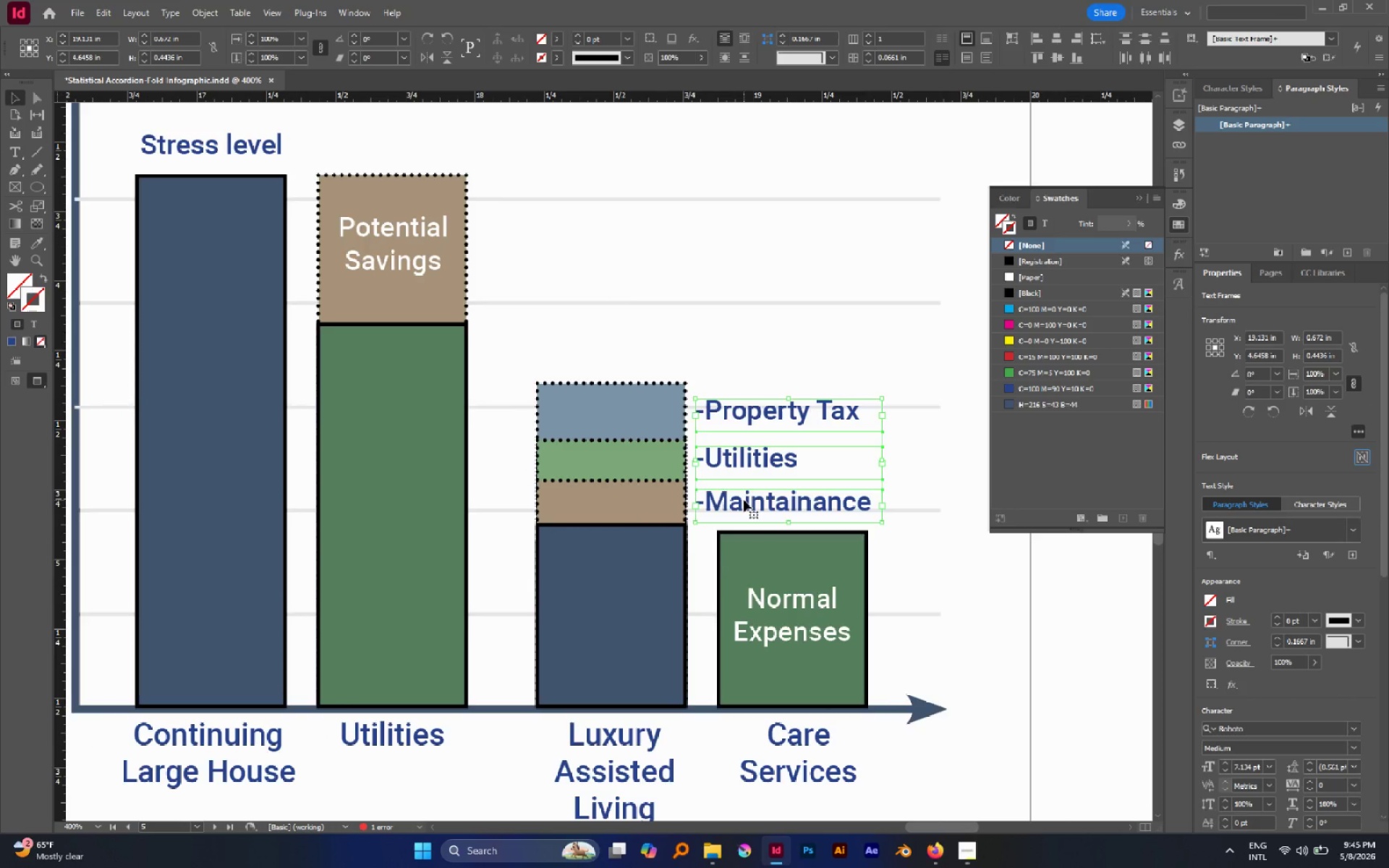 
left_click_drag(start_coordinate=[744, 500], to_coordinate=[736, 497])
 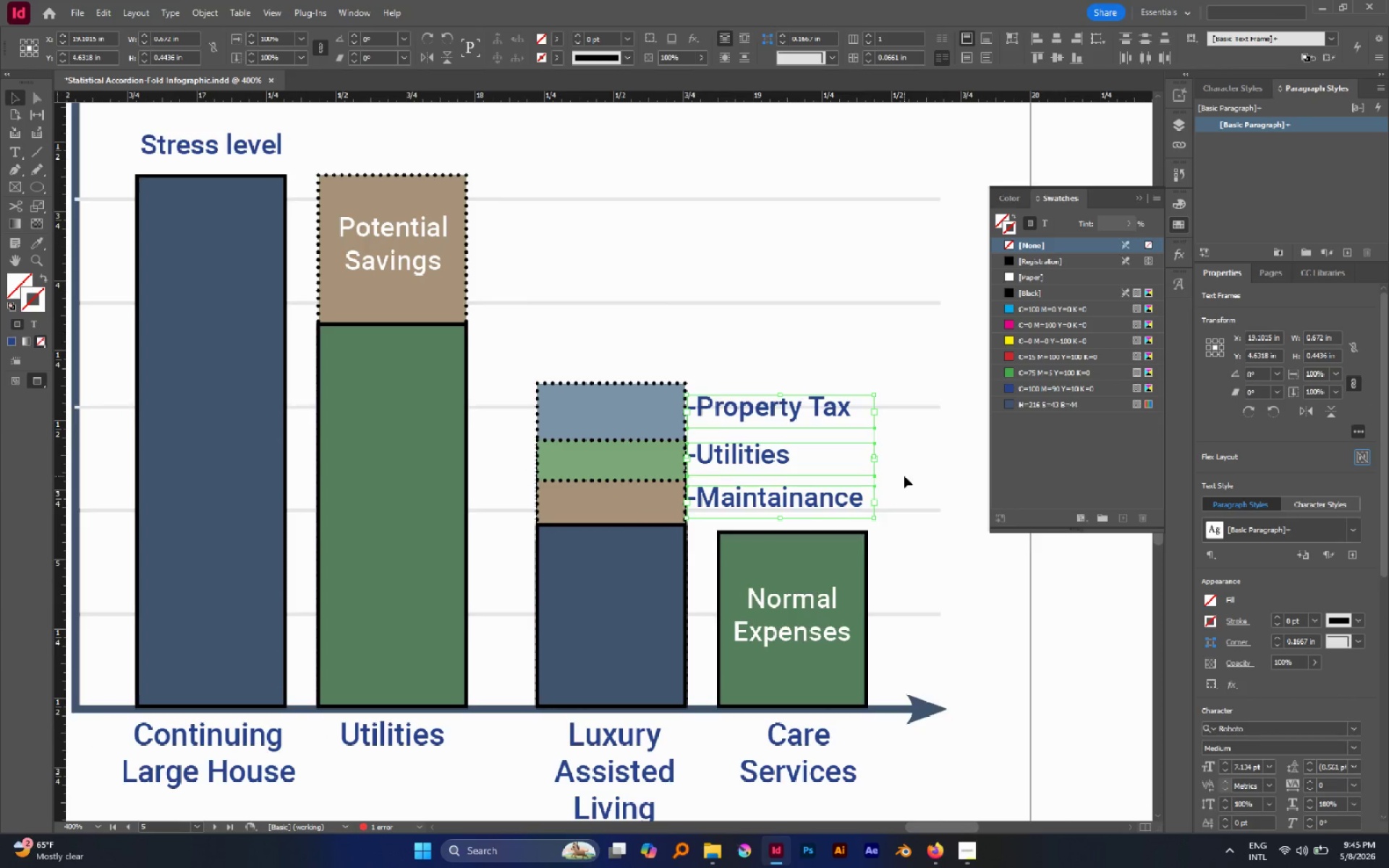 
left_click([904, 476])
 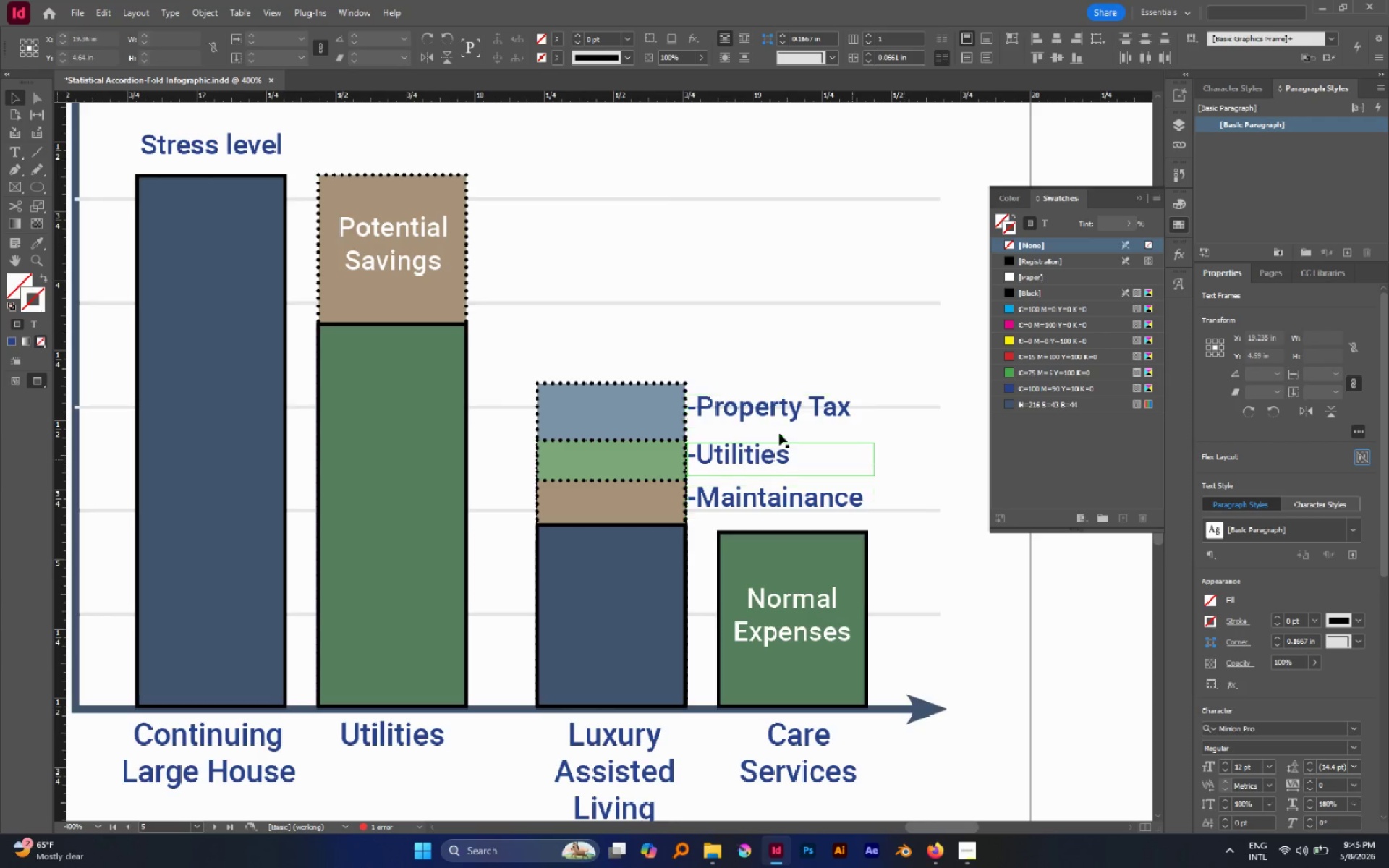 
hold_key(key=AltLeft, duration=1.31)
scroll: coordinate [761, 430], scroll_direction: down, amount: 4.0
 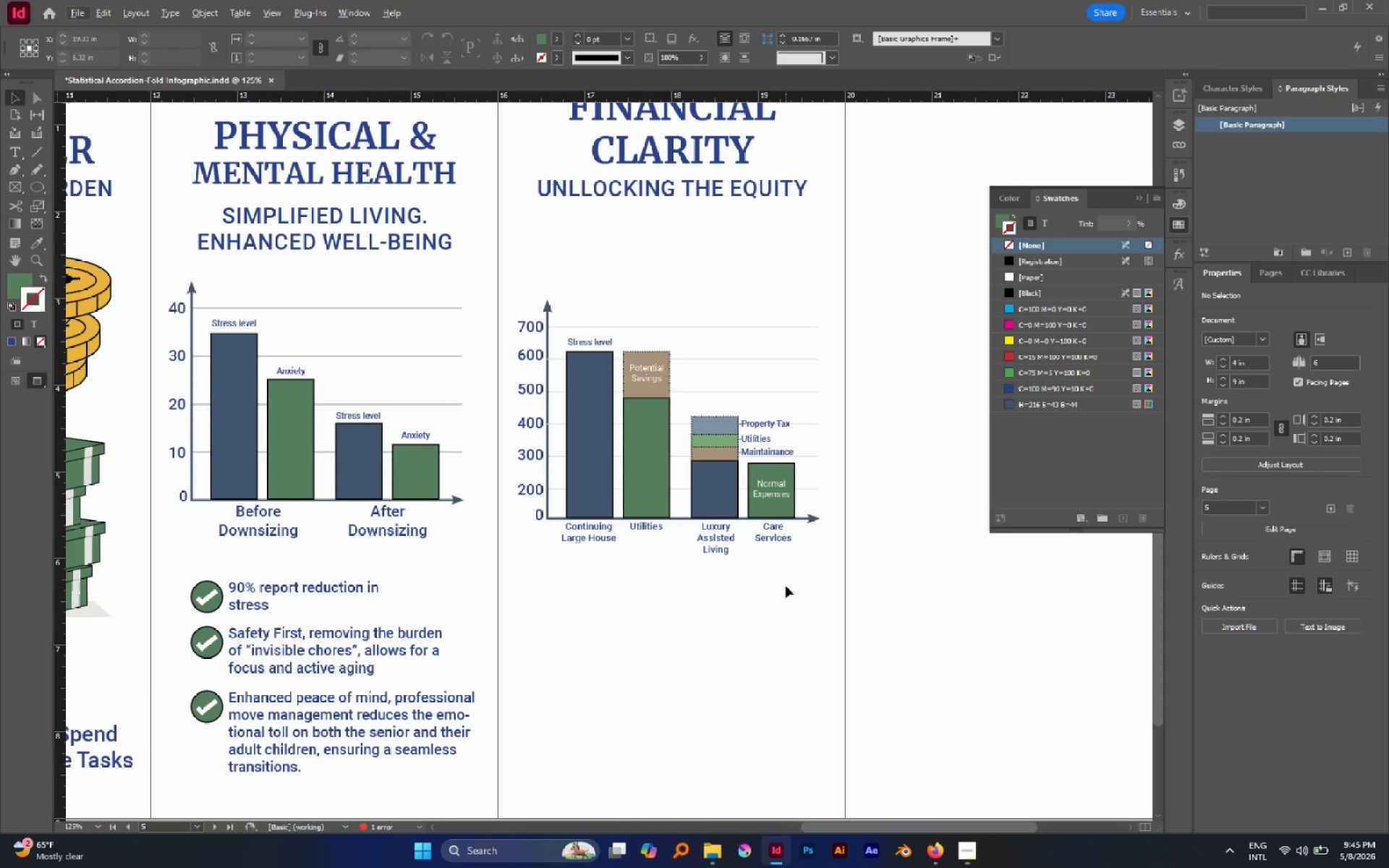 
wait(7.35)
 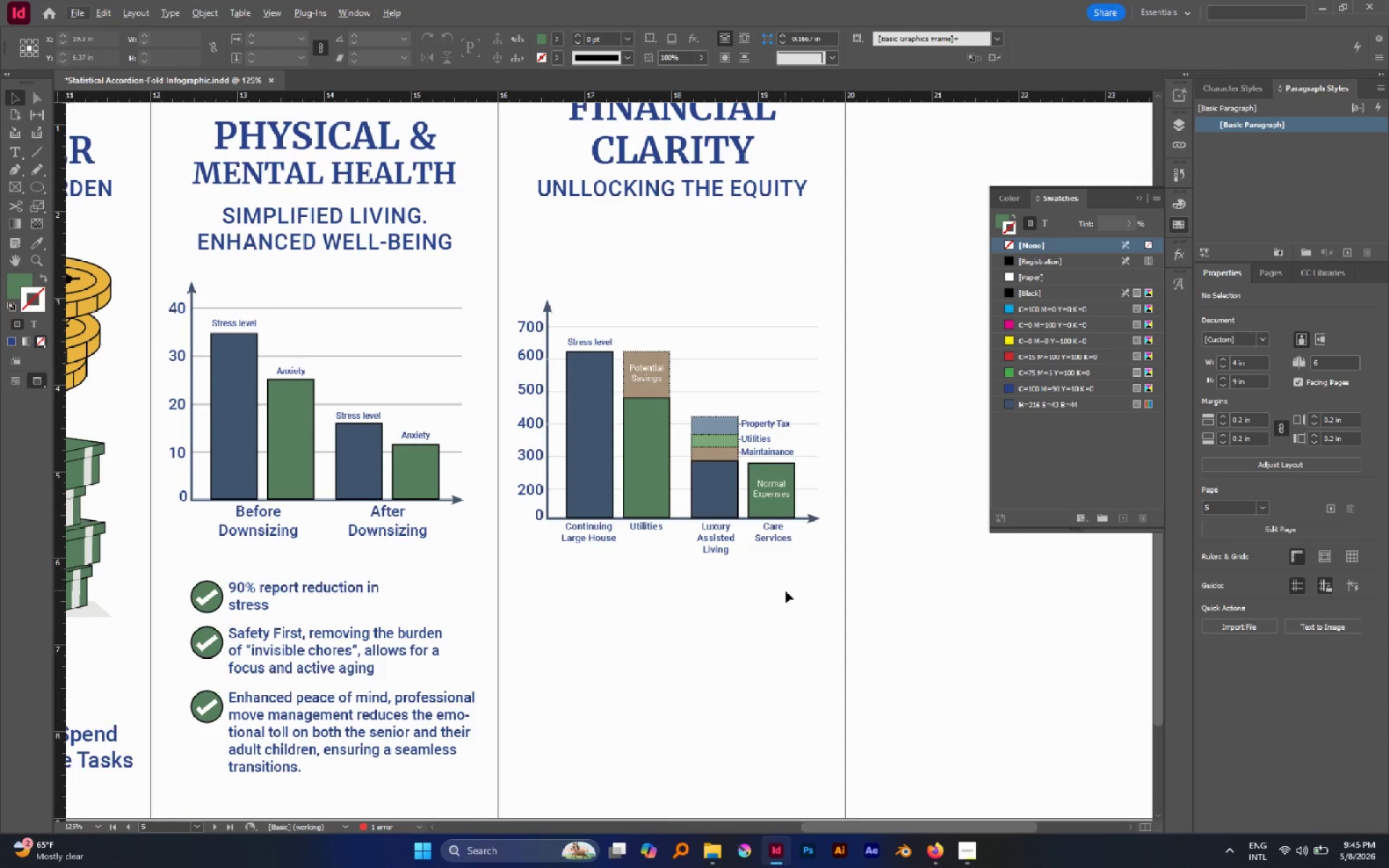 
left_click([730, 438])
 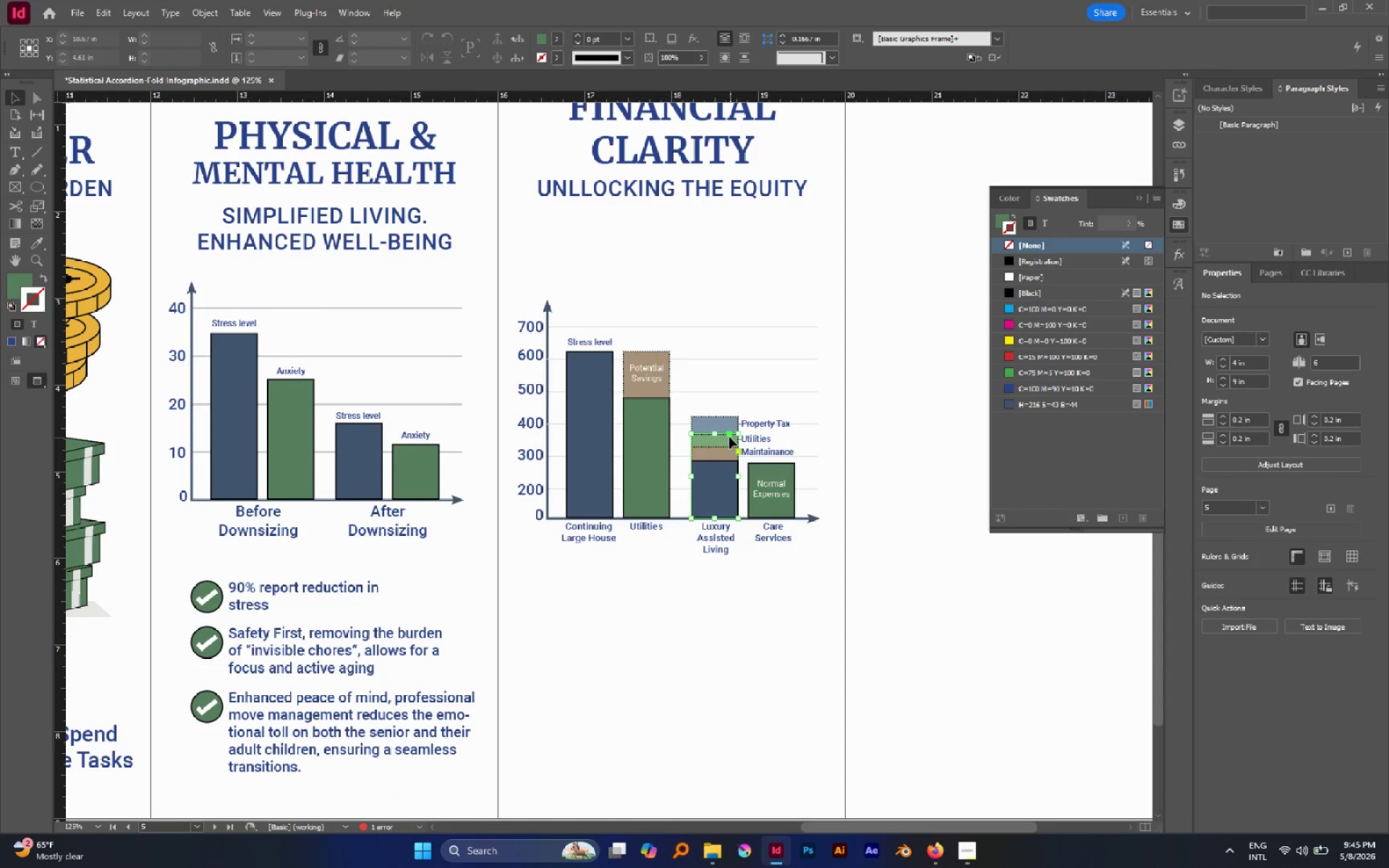 
hold_key(key=AltLeft, duration=0.88)
scroll: coordinate [730, 434], scroll_direction: up, amount: 3.0
 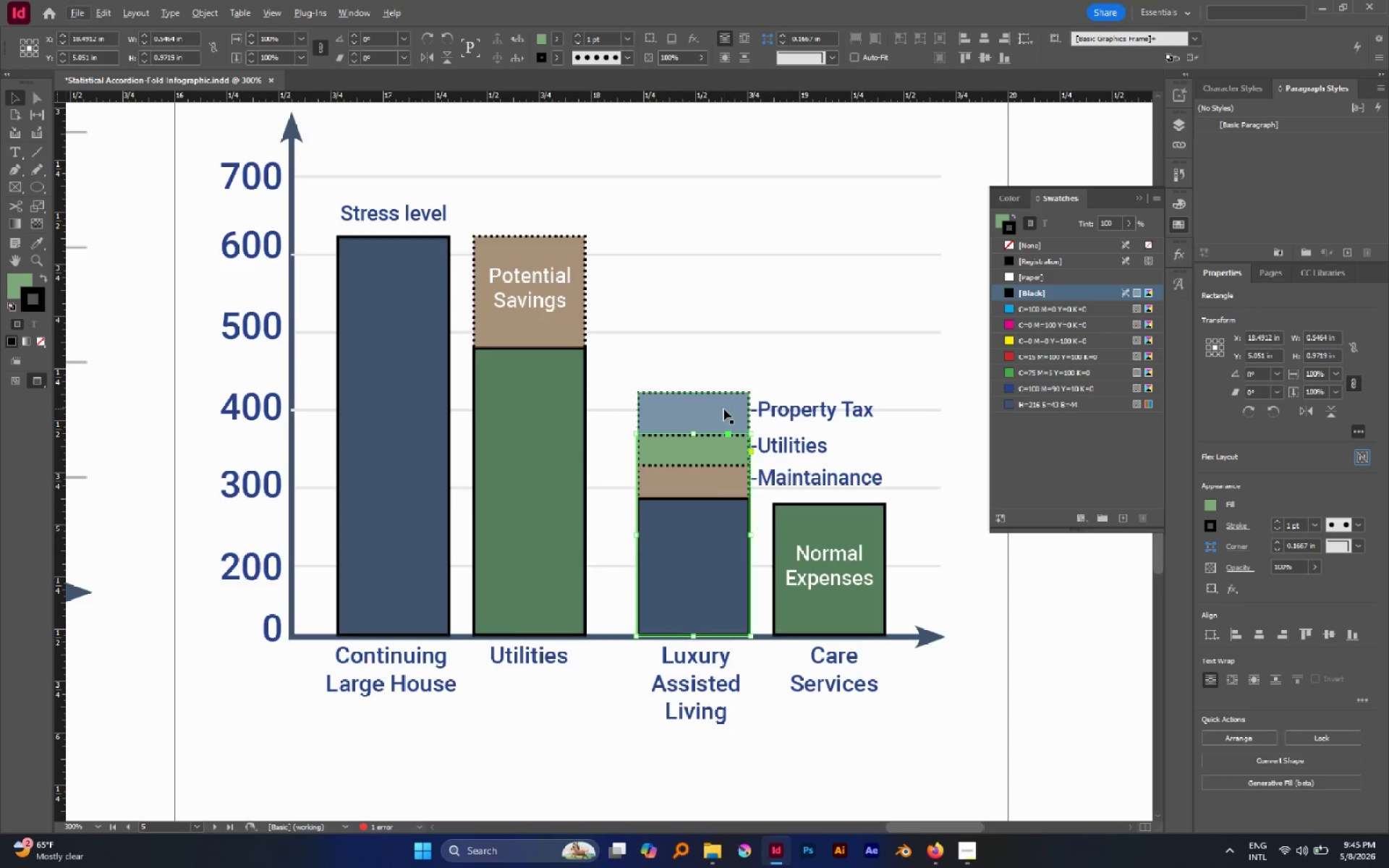 
left_click([723, 409])
 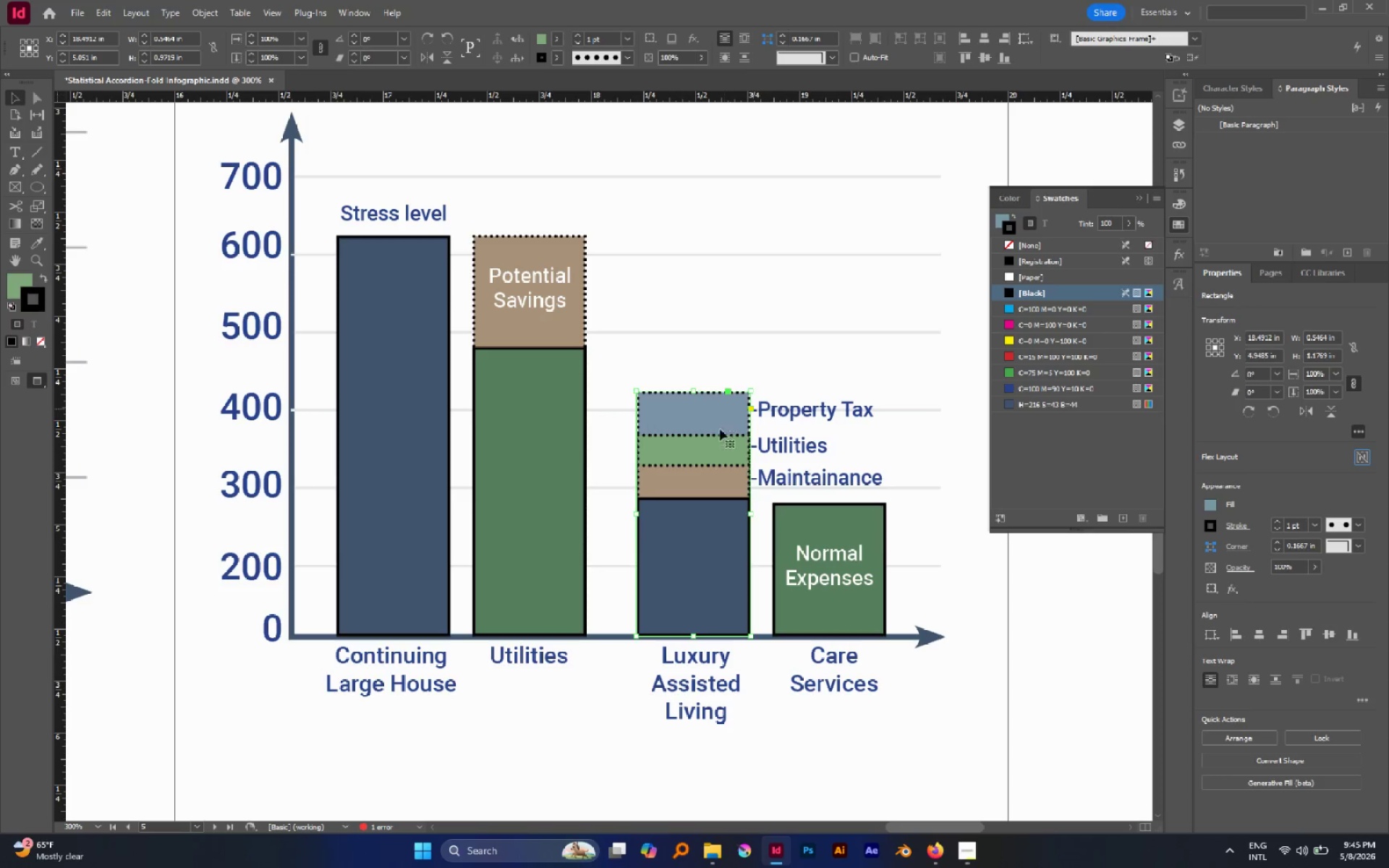 
hold_key(key=ShiftLeft, duration=2.12)
left_click([716, 446])
 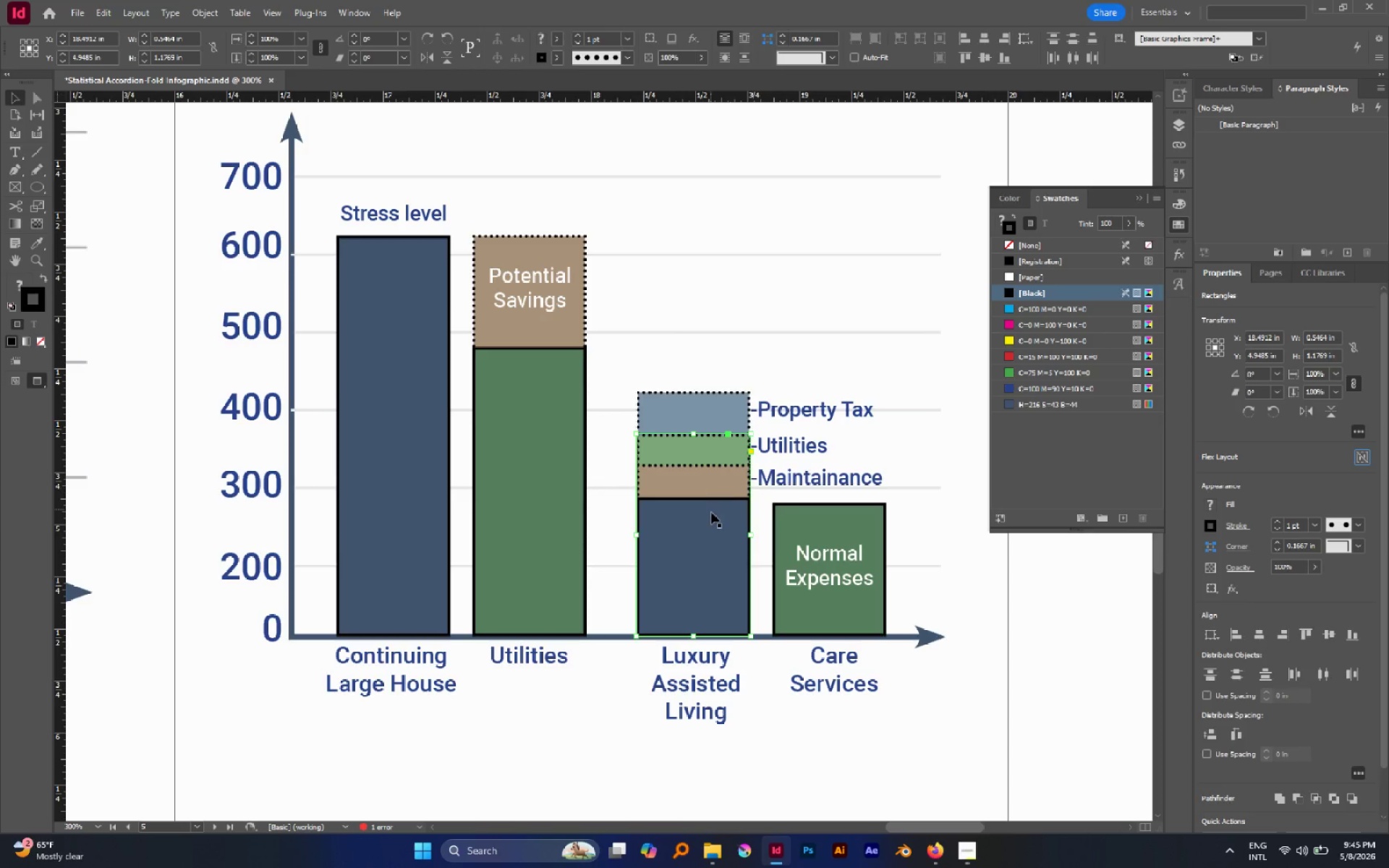 
double_click([711, 514])
 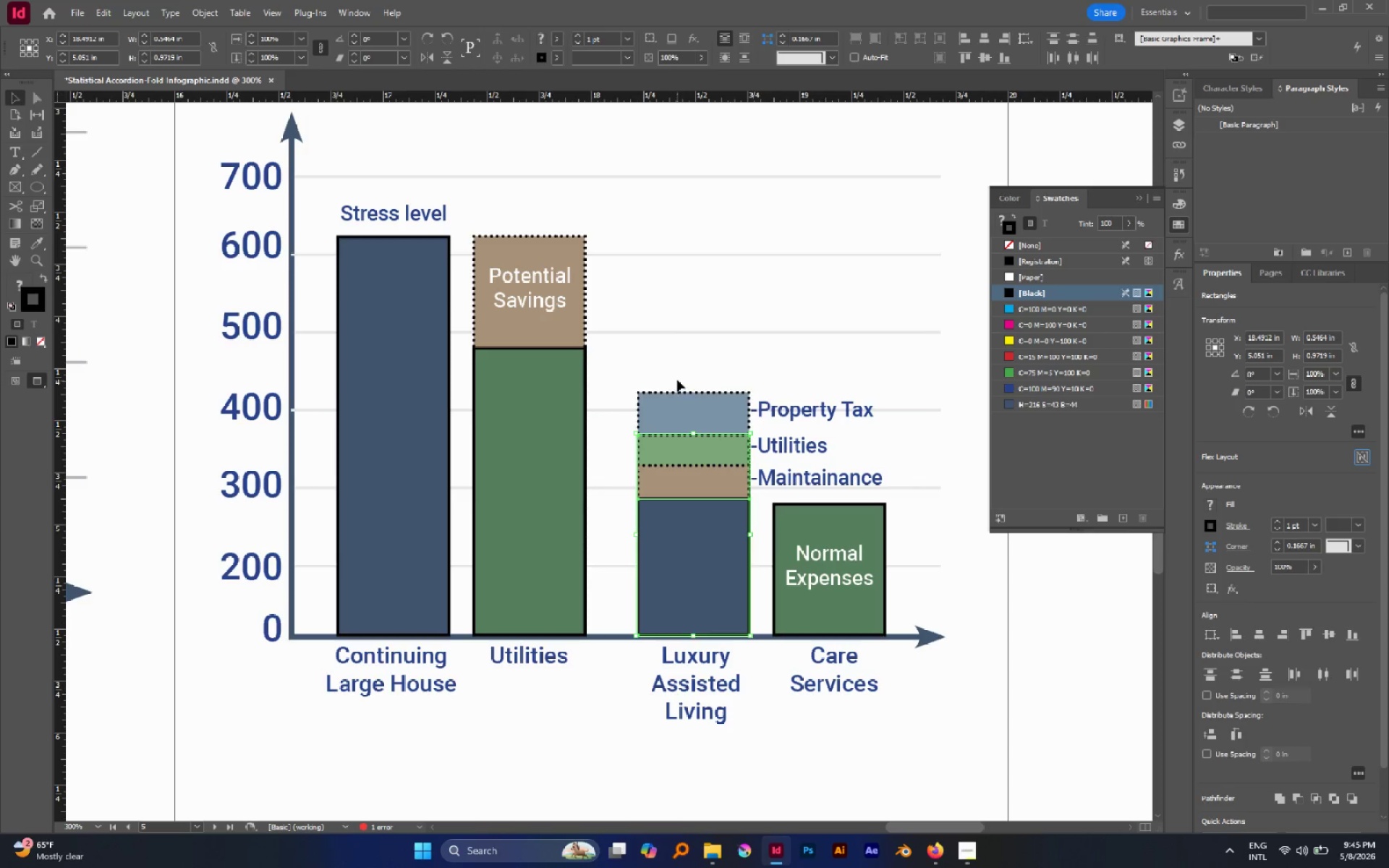 
left_click_drag(start_coordinate=[677, 375], to_coordinate=[700, 546])
 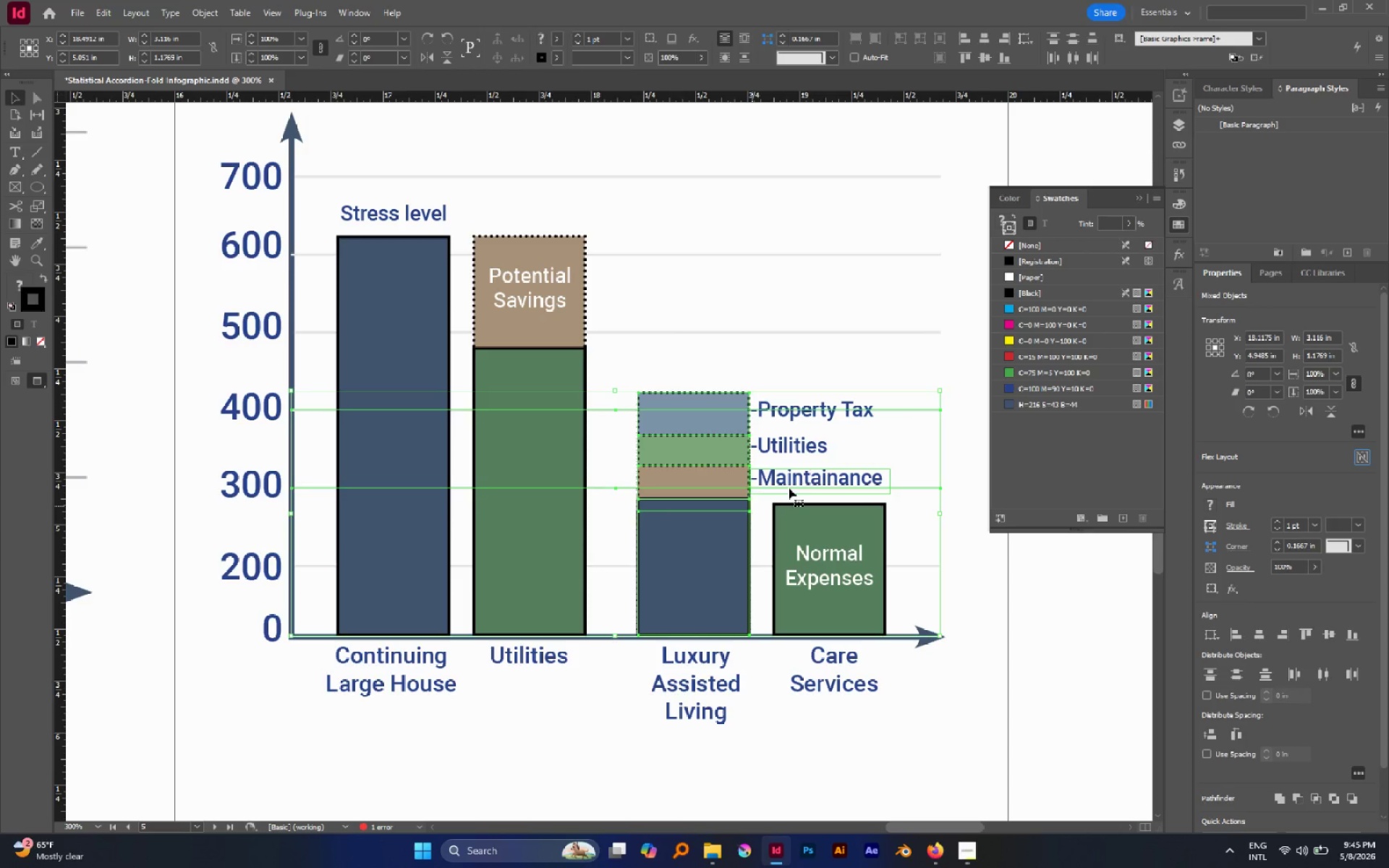 
hold_key(key=ShiftLeft, duration=1.81)
left_click_drag(start_coordinate=[909, 401], to_coordinate=[927, 509])
 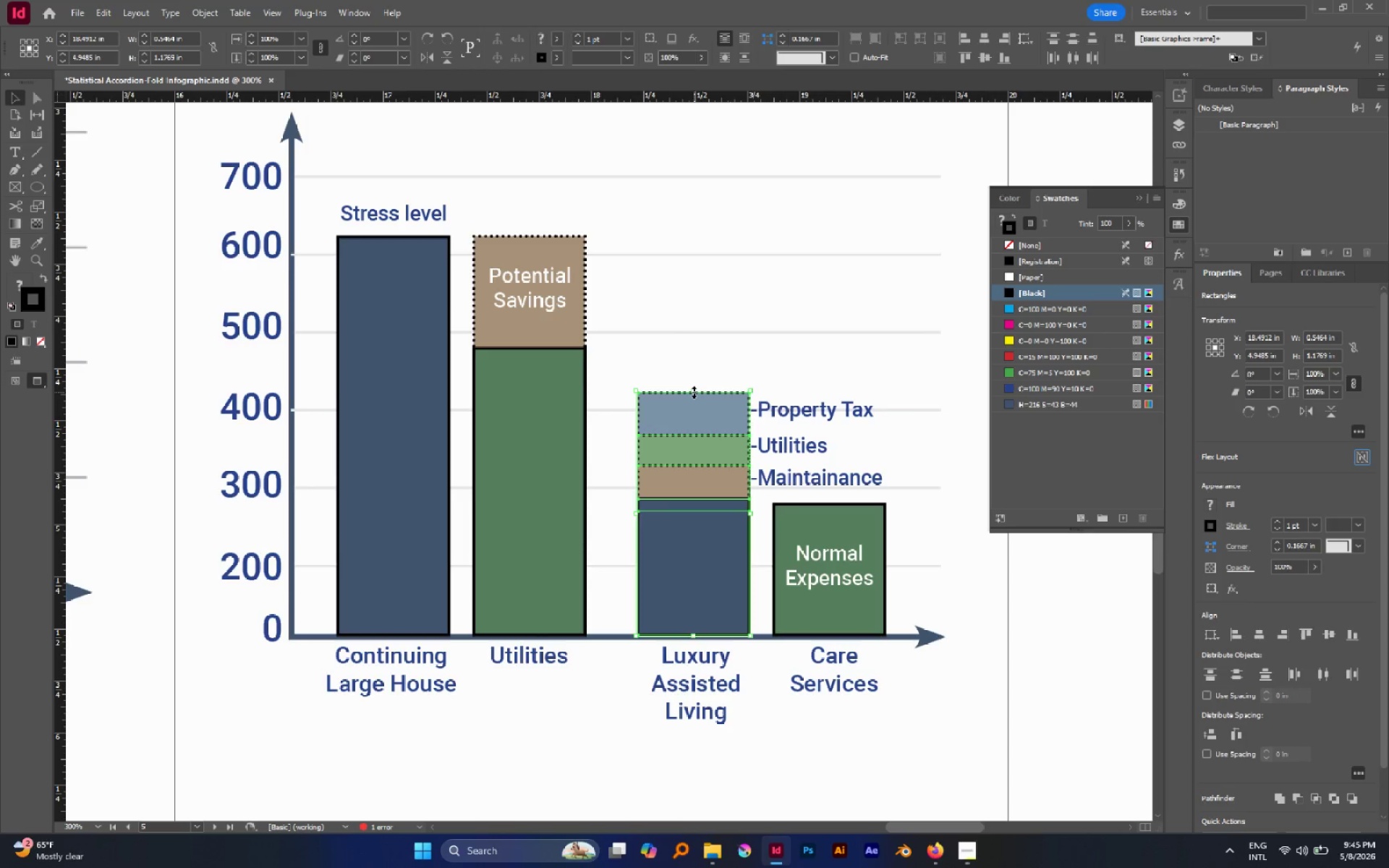 
left_click_drag(start_coordinate=[694, 392], to_coordinate=[689, 232])
 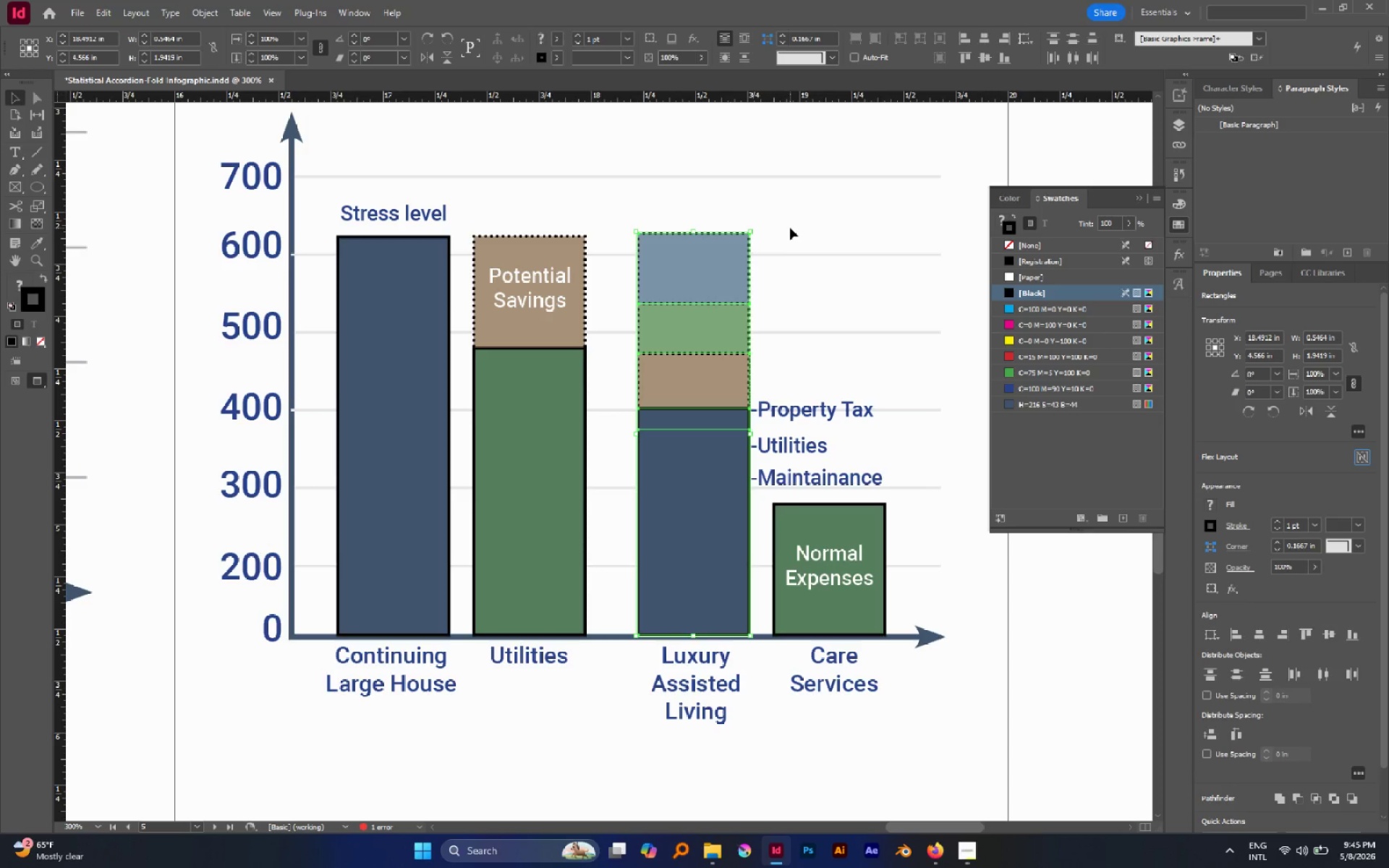 
left_click([790, 228])
 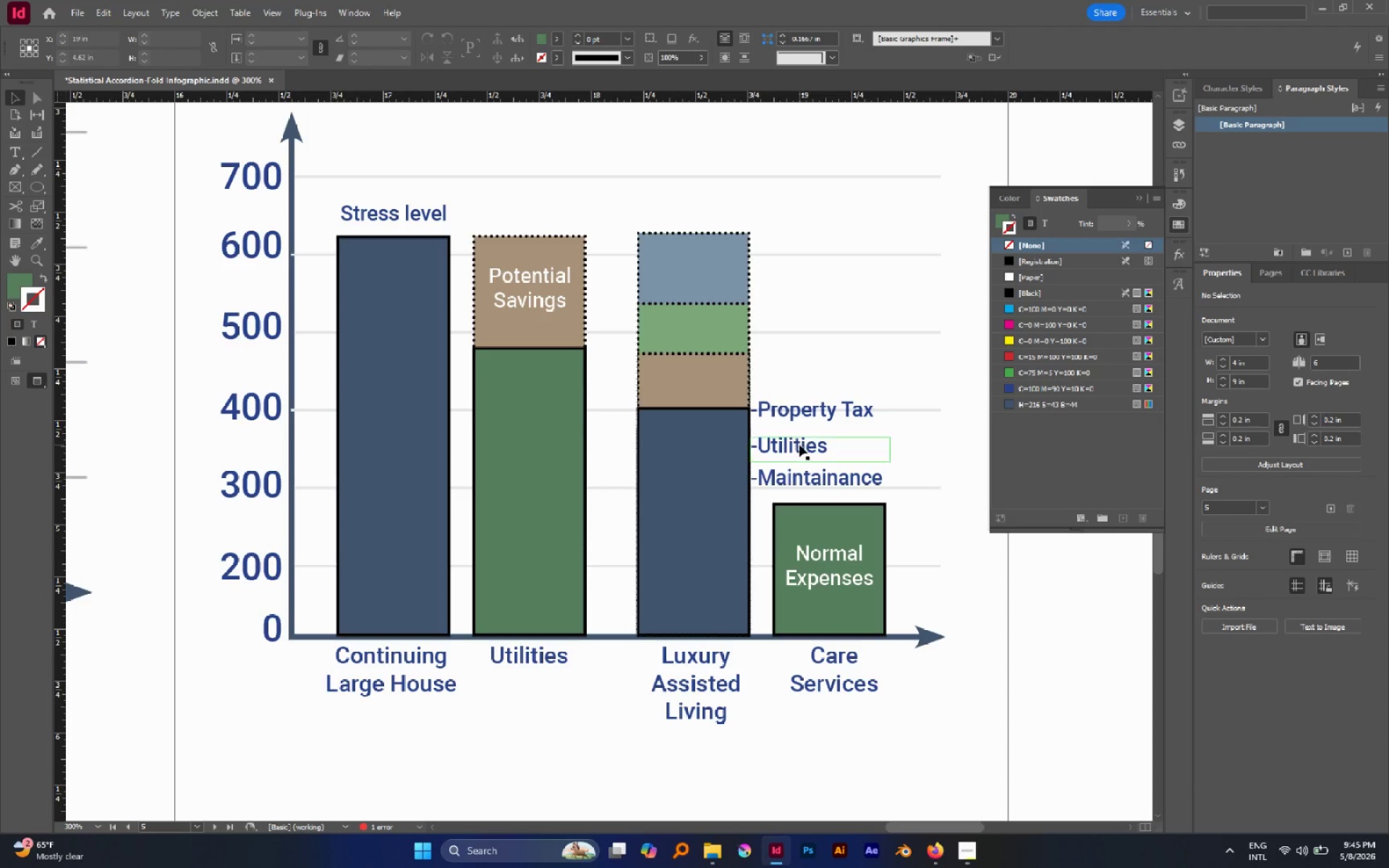 
wait(5.83)
 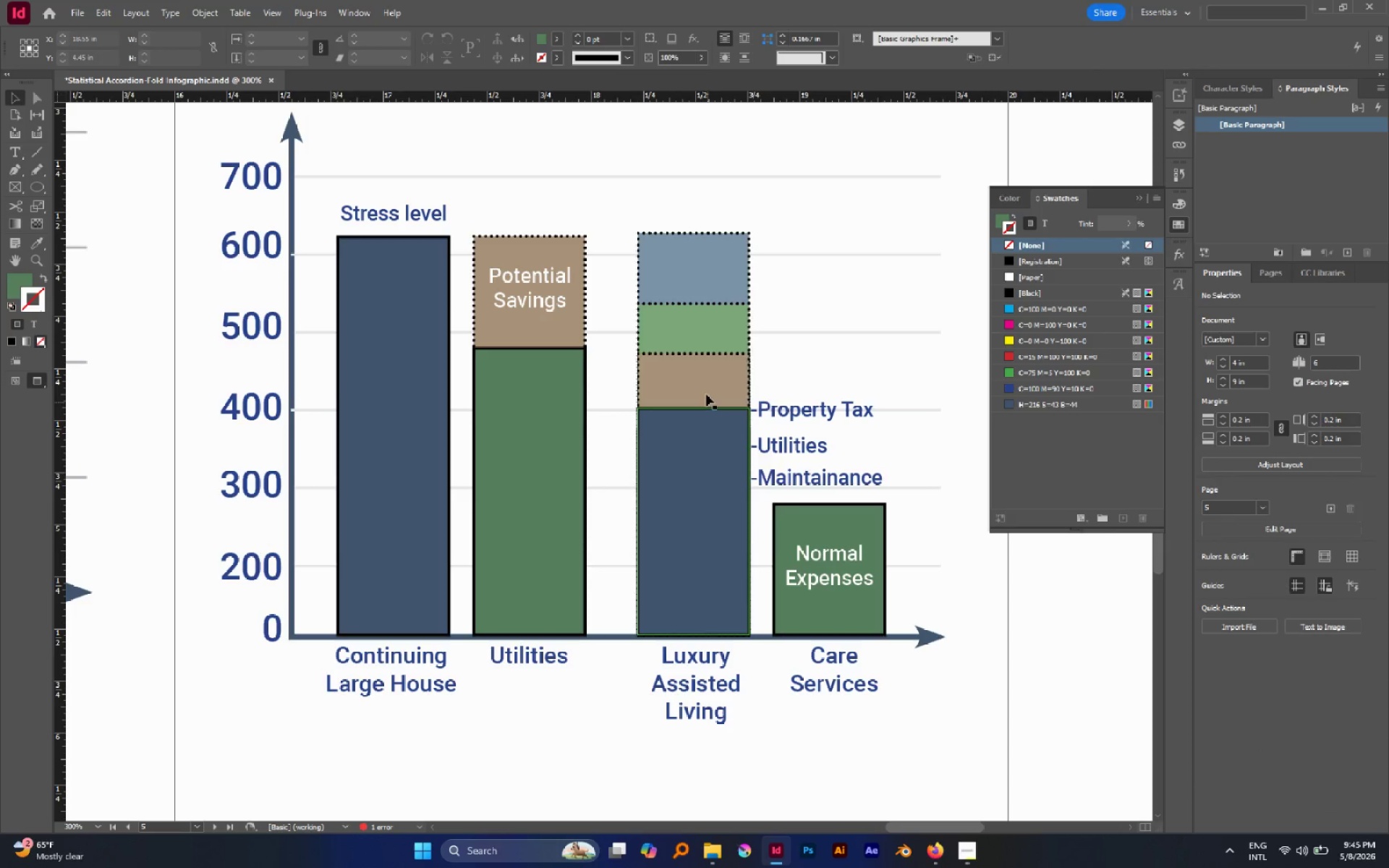 
left_click([715, 312])
 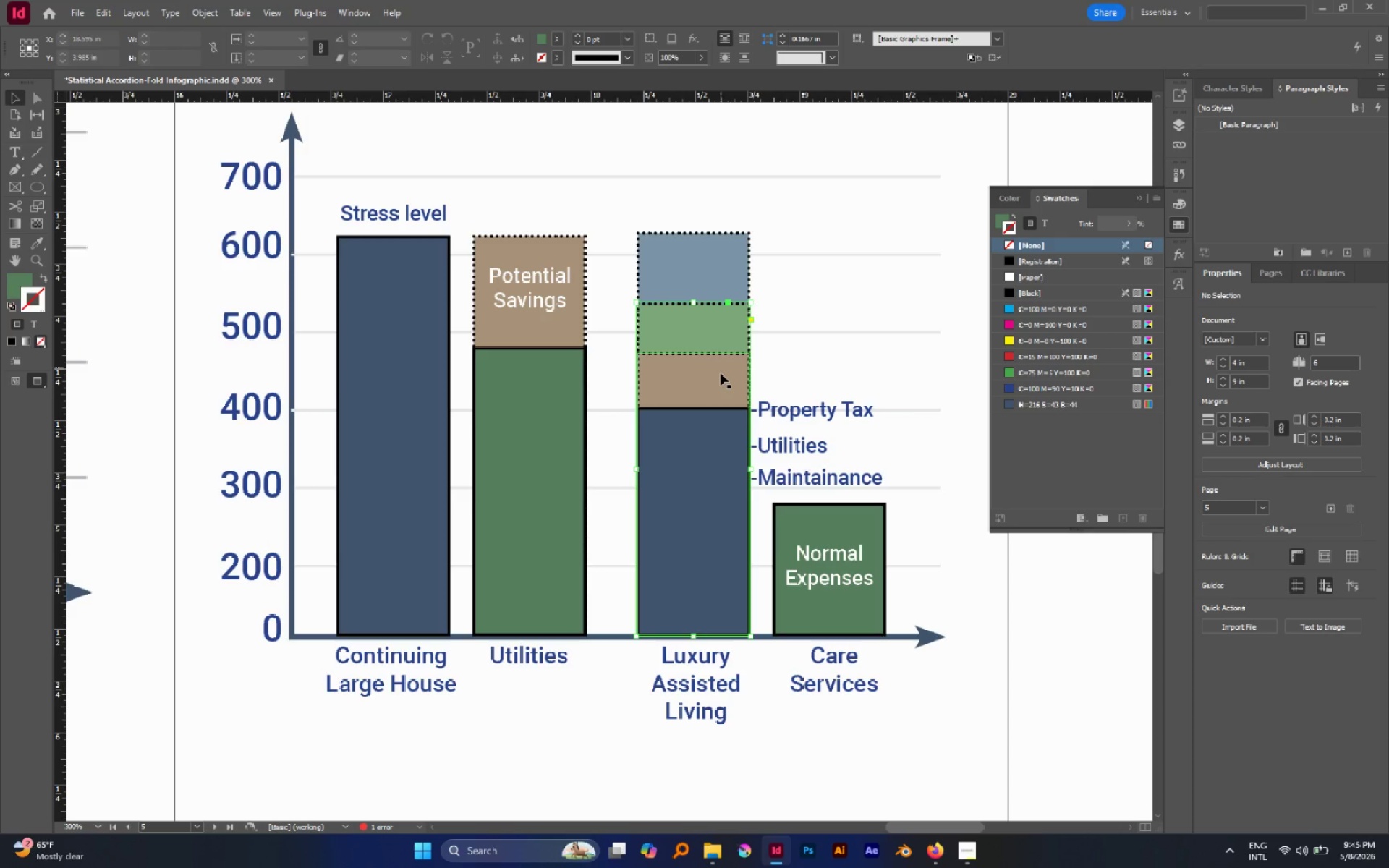 
hold_key(key=ShiftLeft, duration=0.92)
left_click([720, 375])
 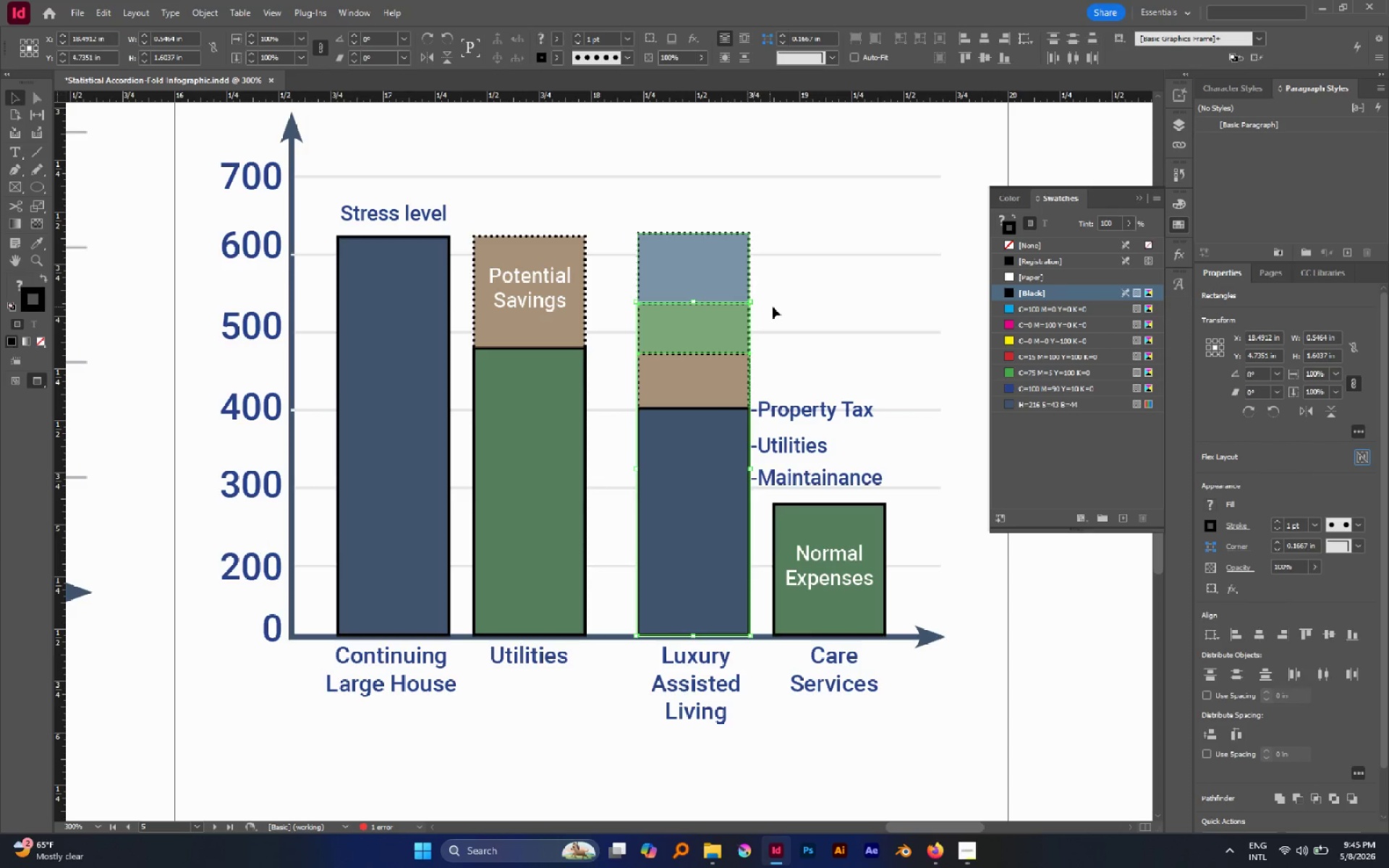 
left_click_drag(start_coordinate=[777, 297], to_coordinate=[733, 320])
 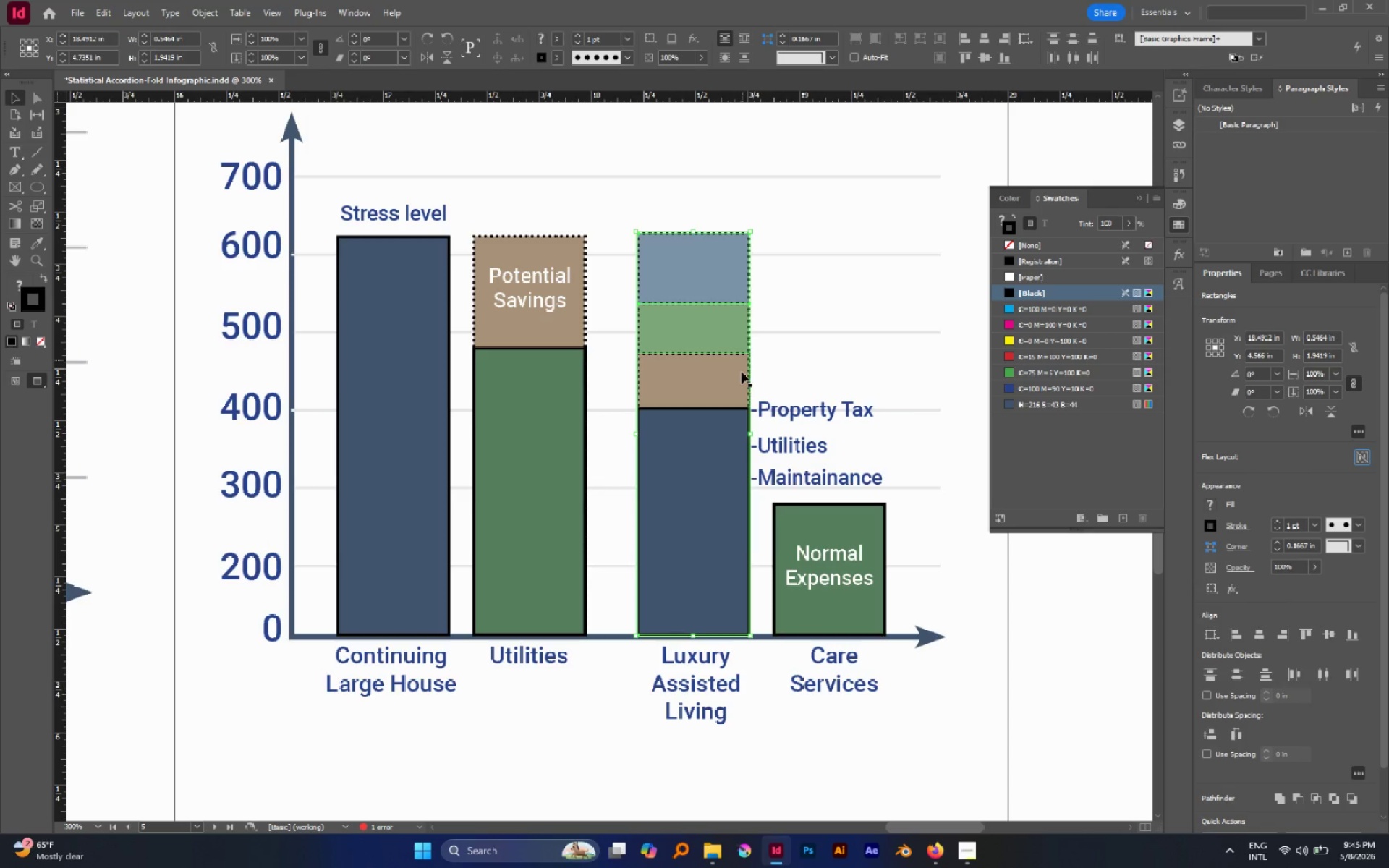 
hold_key(key=ShiftLeft, duration=1.34)
left_click([733, 374])
 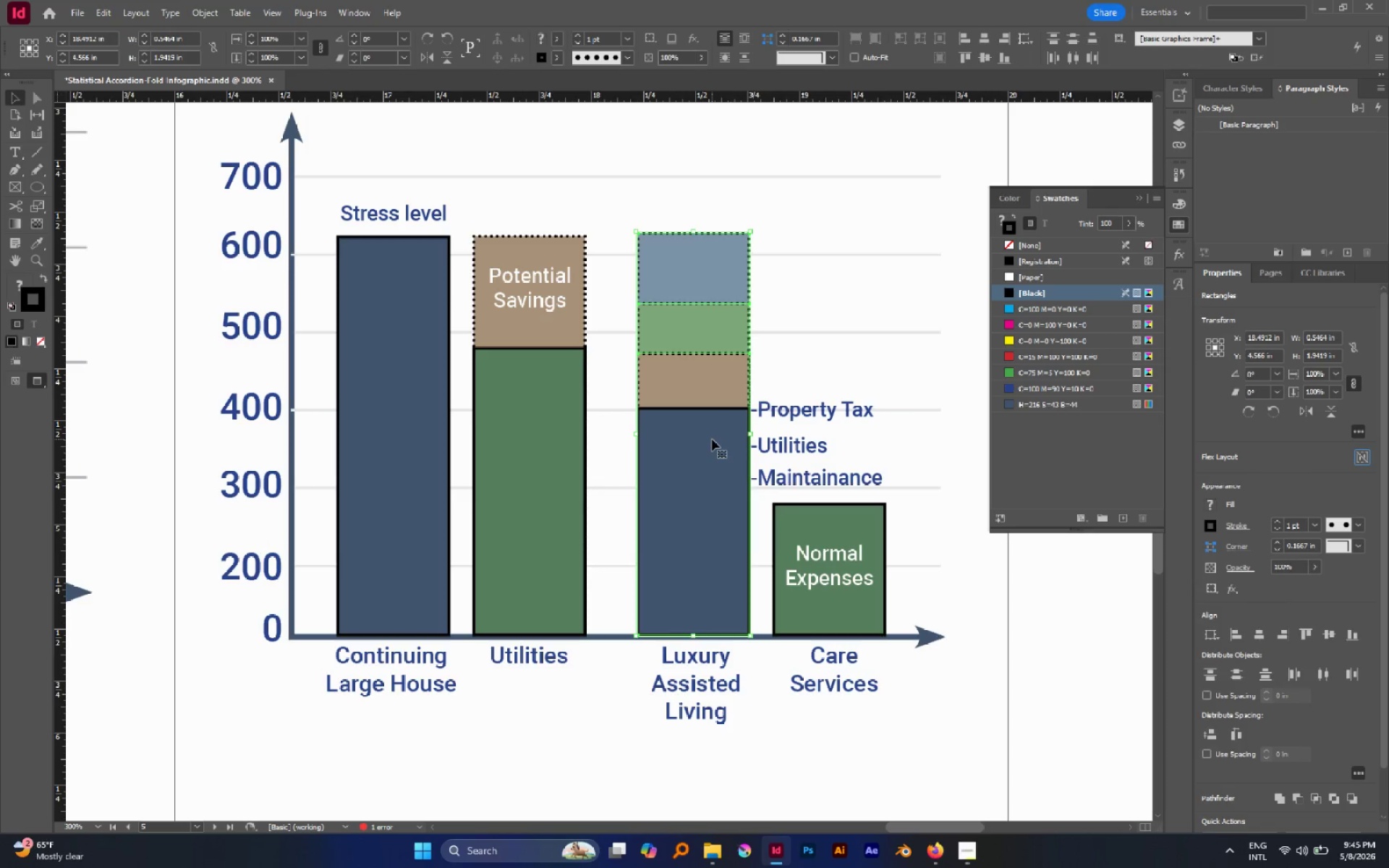 
left_click([712, 439])
 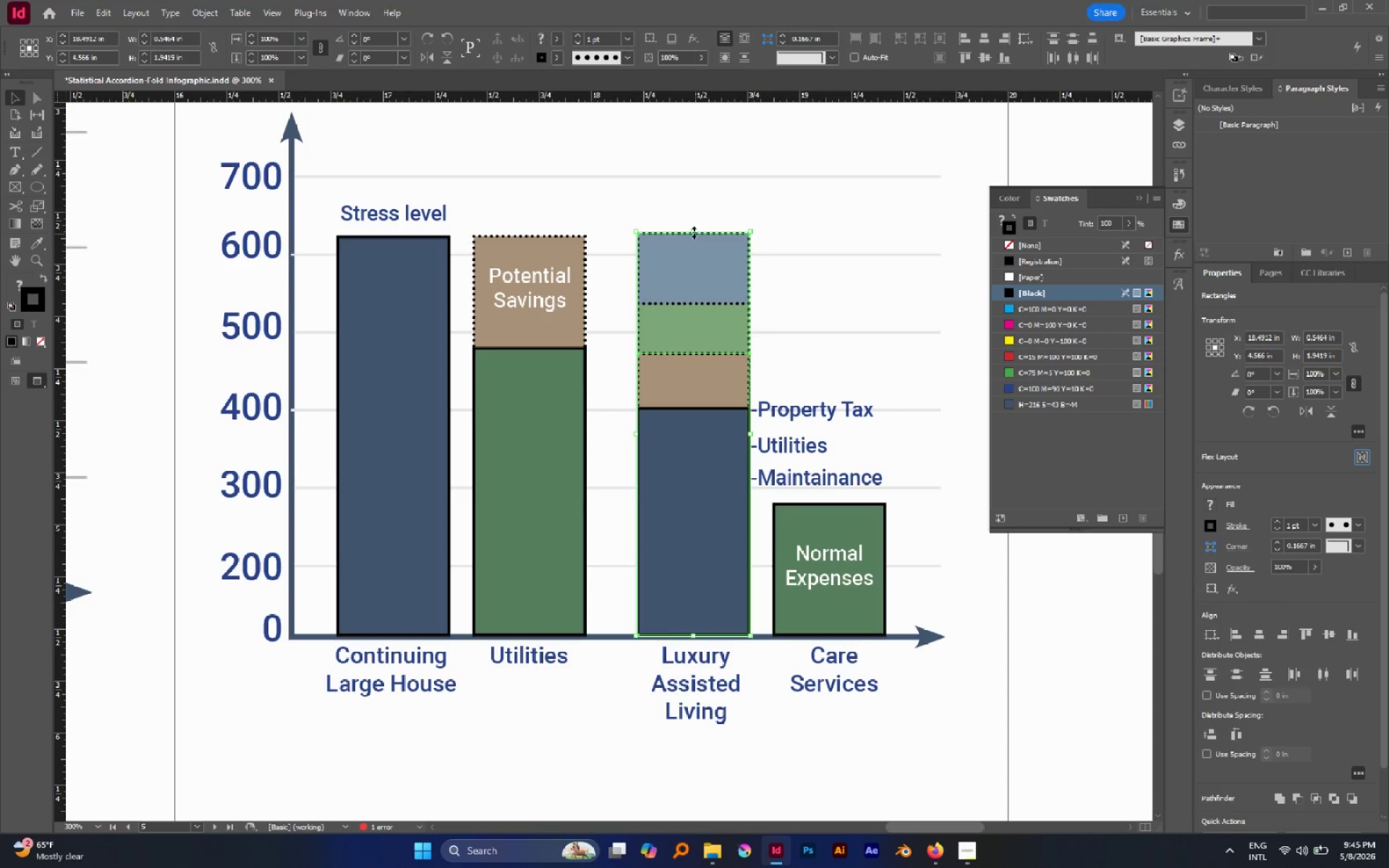 
left_click_drag(start_coordinate=[694, 232], to_coordinate=[693, 279])
 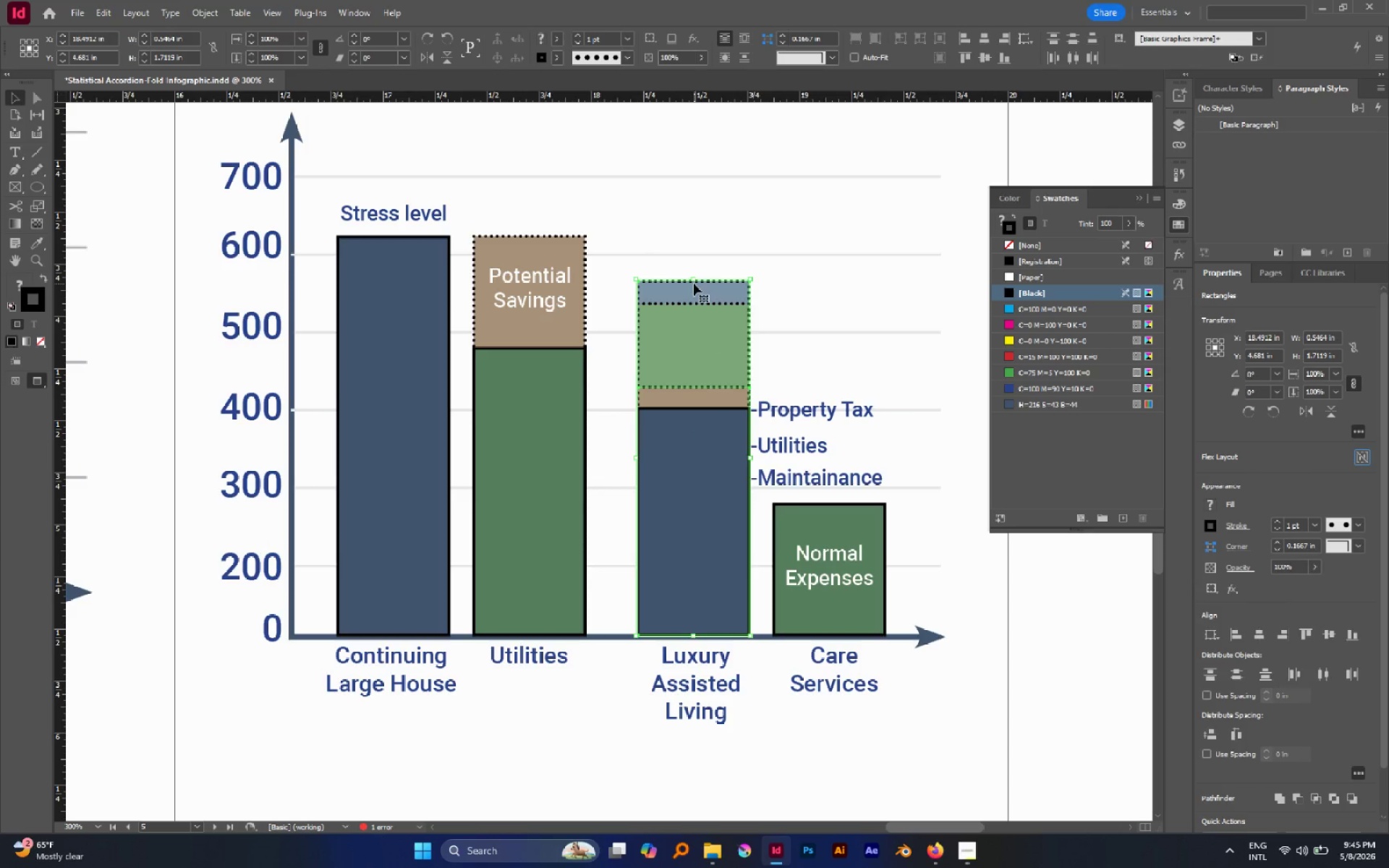 
key(Control+Z)
 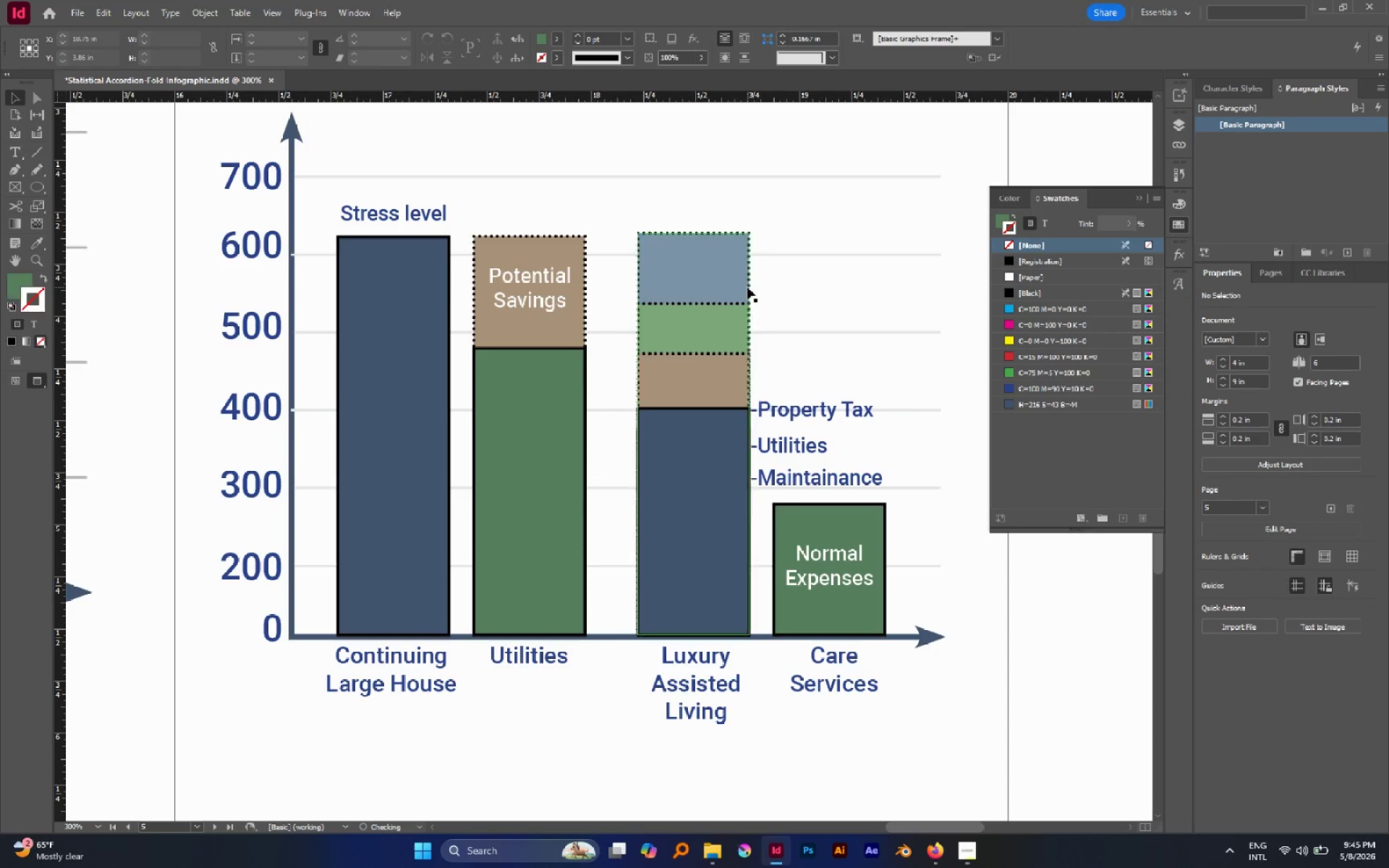 
left_click([726, 284])
 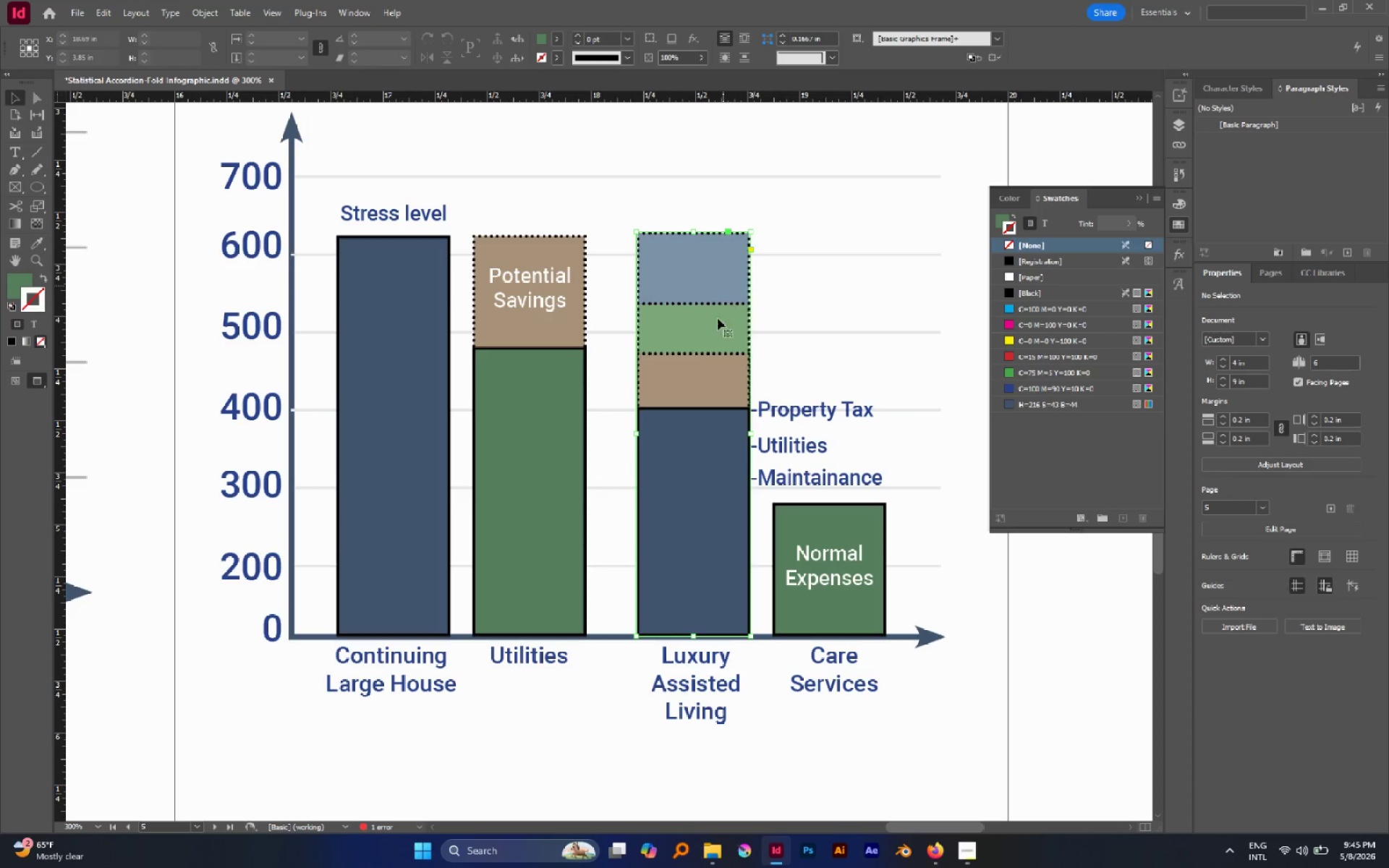 
hold_key(key=ShiftLeft, duration=3.66)
left_click([716, 323])
 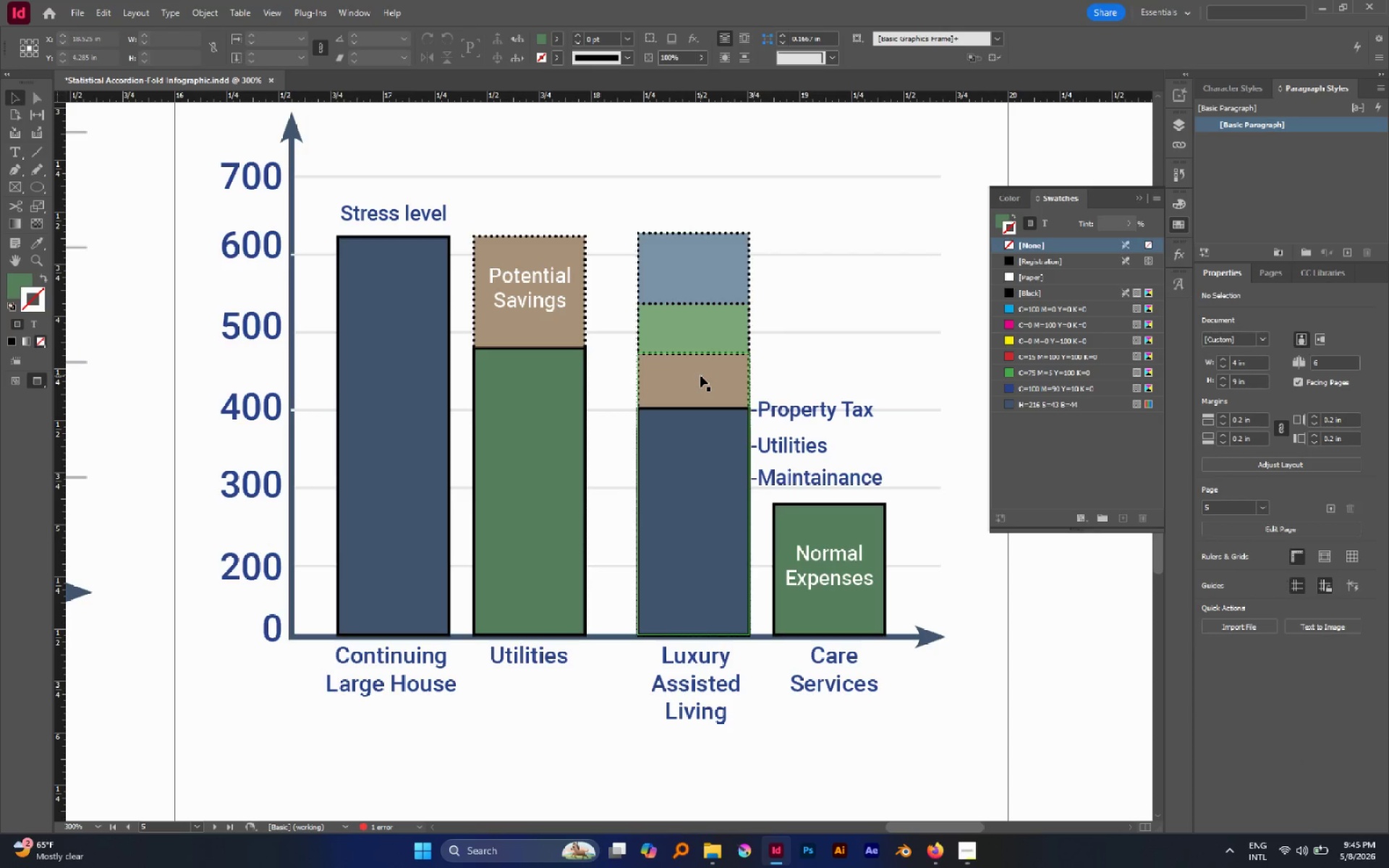 
left_click([700, 375])
 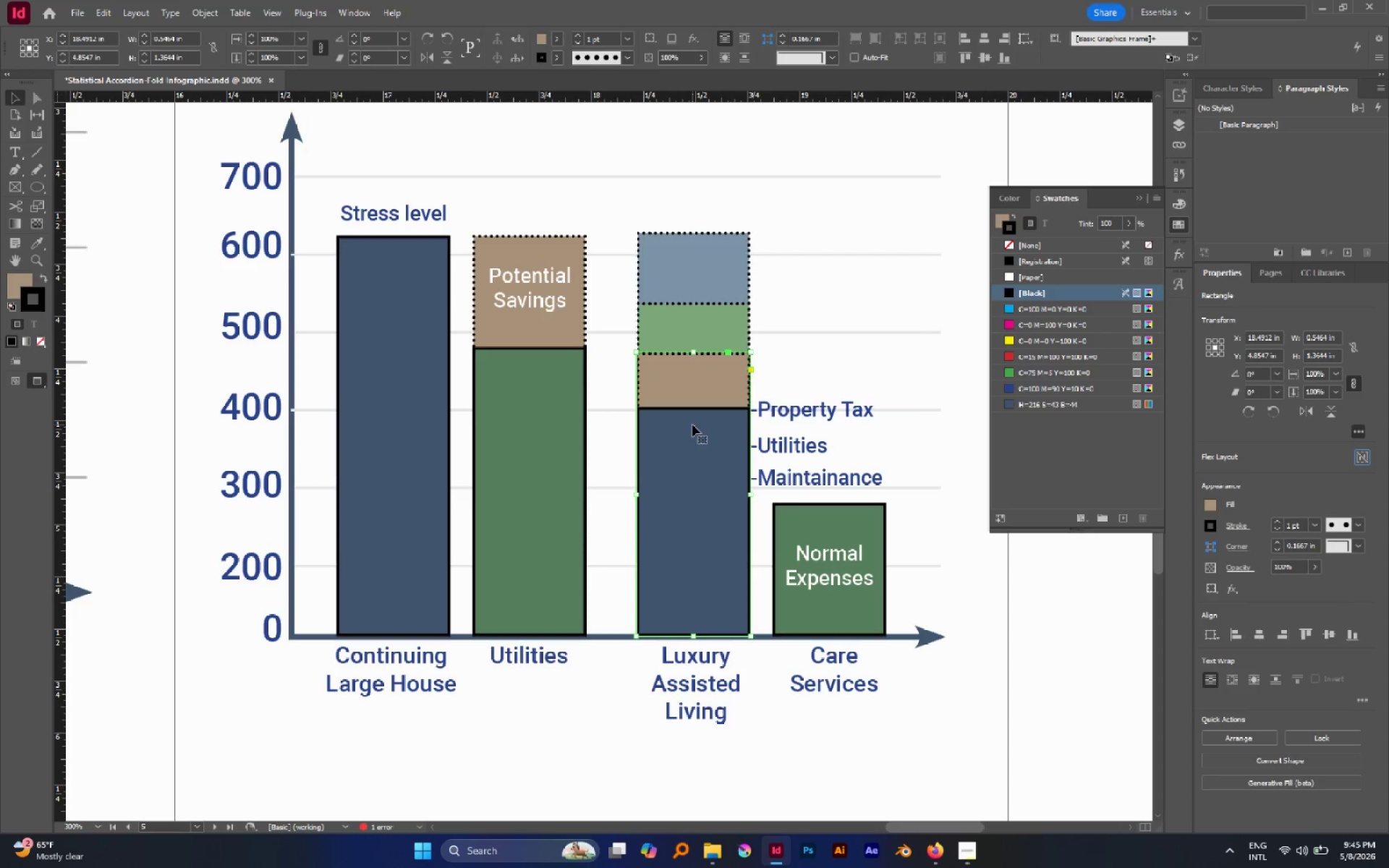 
left_click([692, 425])
 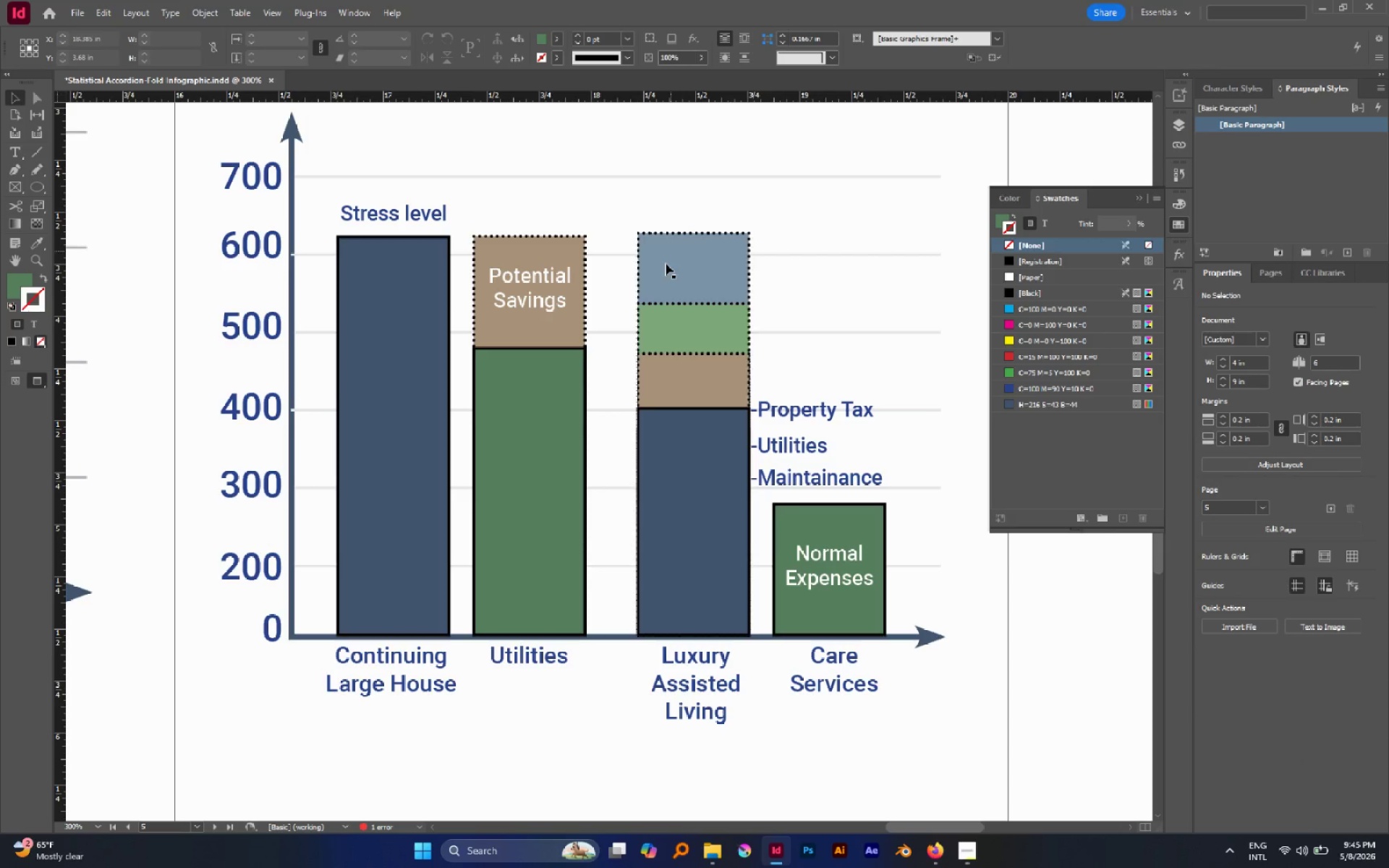 
left_click([655, 284])
 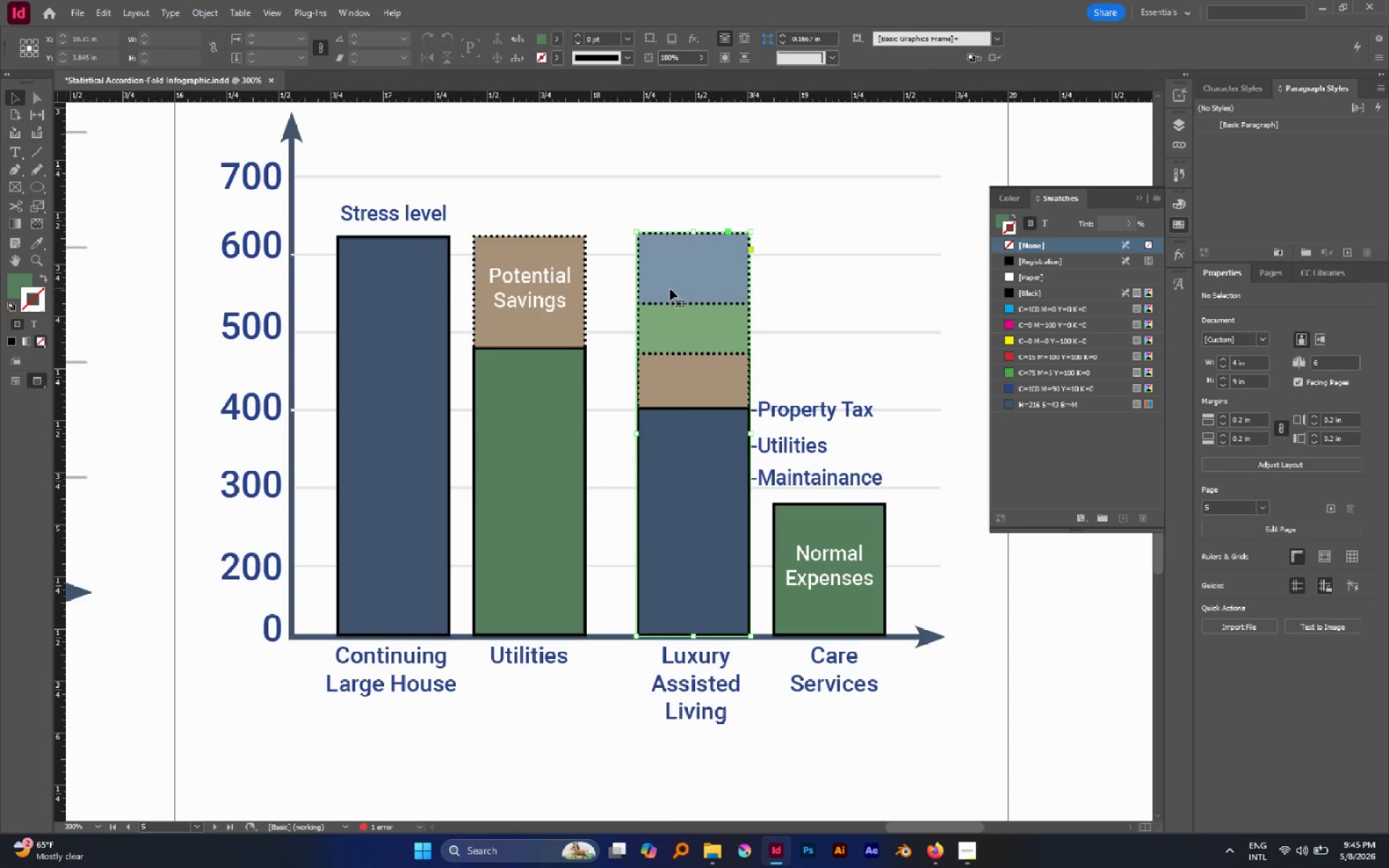 
left_click_drag(start_coordinate=[670, 289], to_coordinate=[700, 233])
 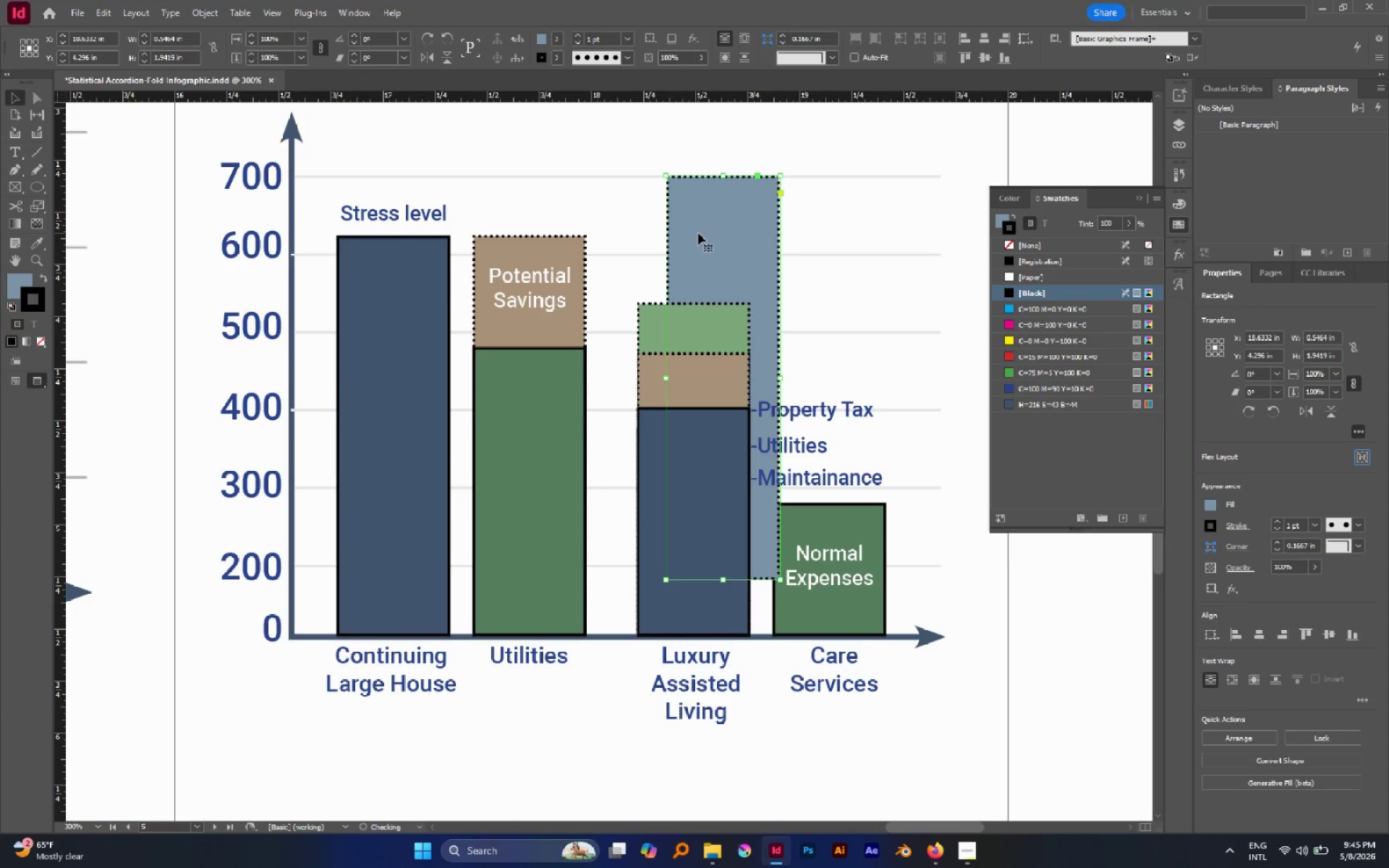 
key(Control+Z)
 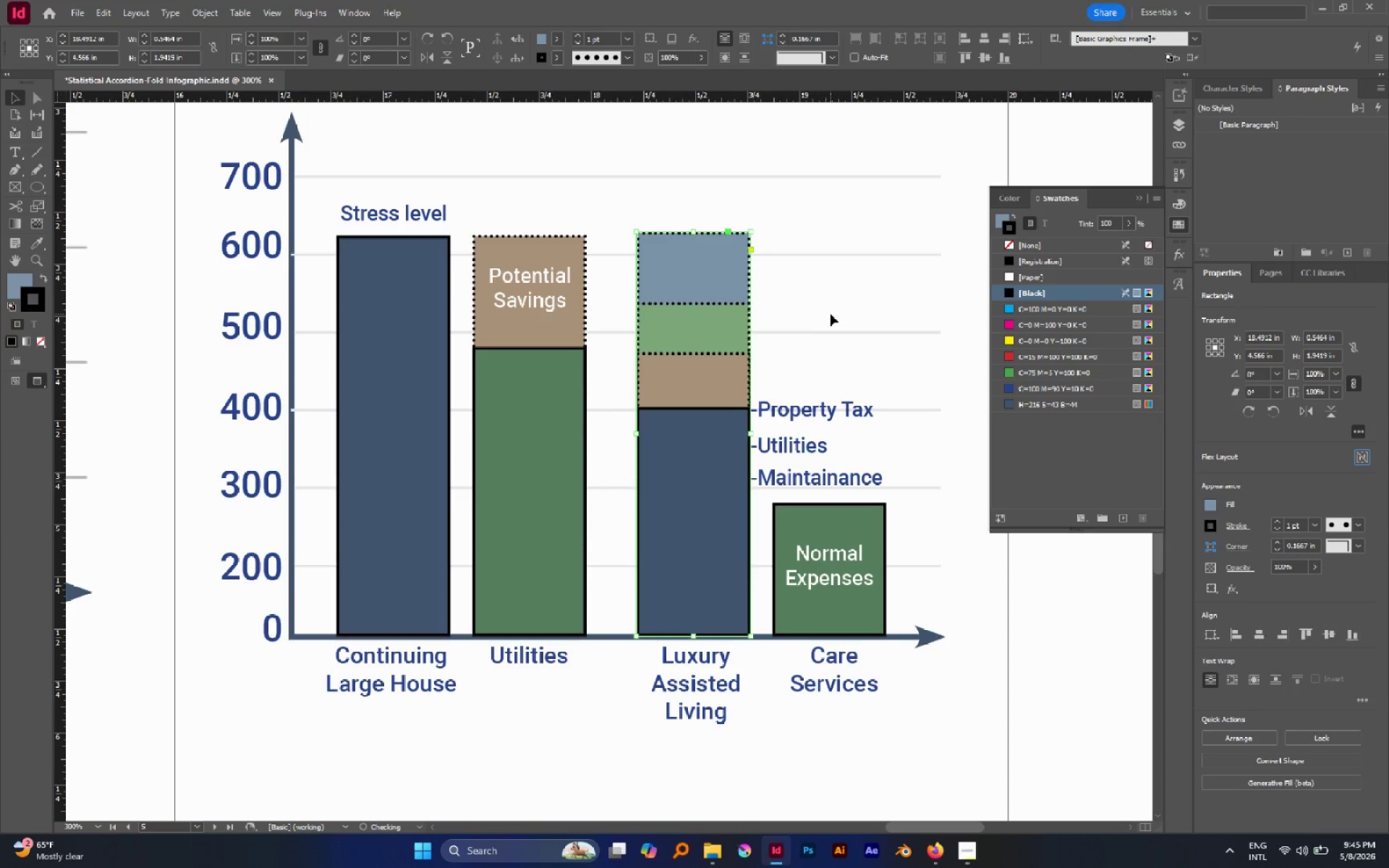 
left_click([831, 314])
 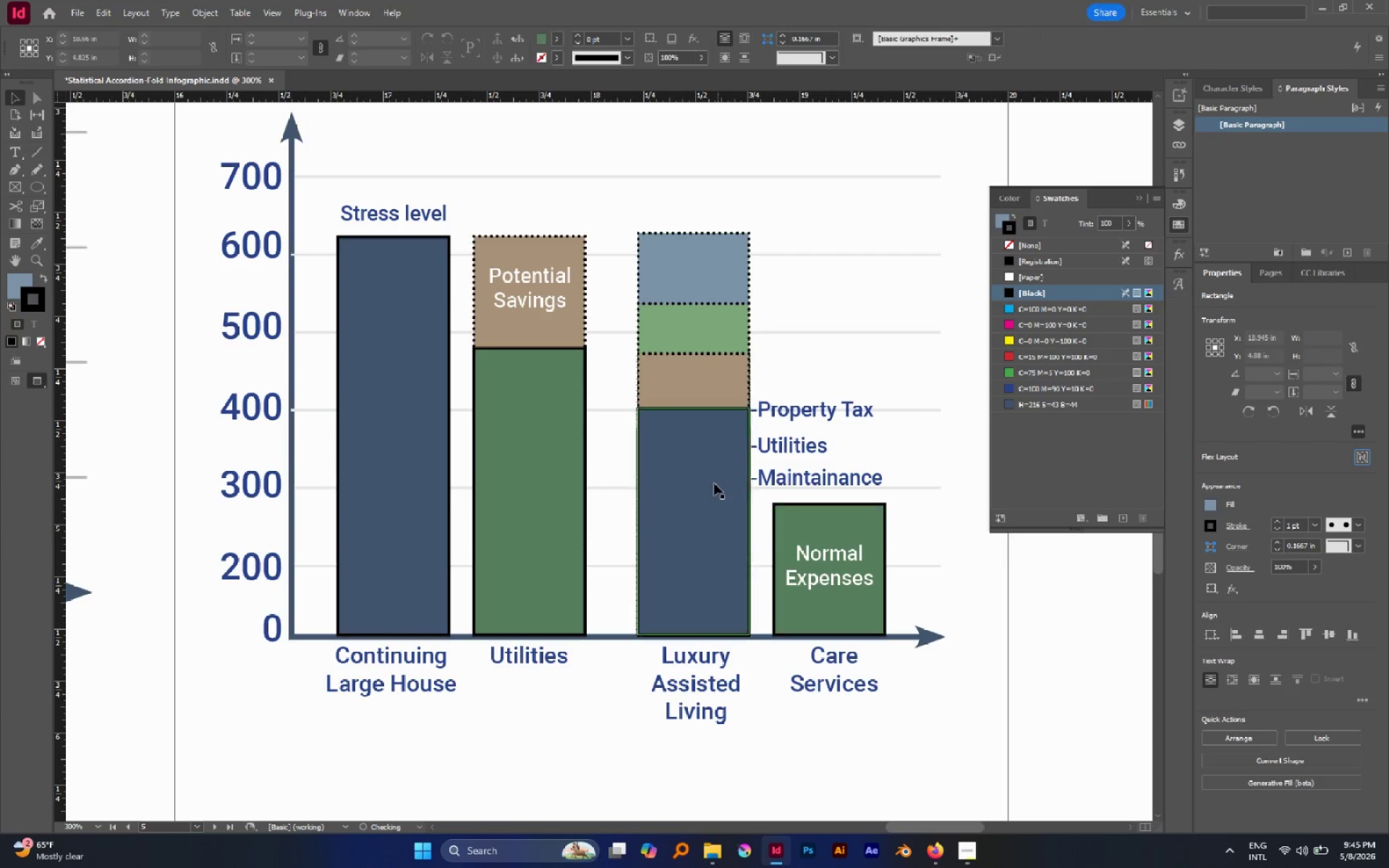 
left_click([714, 483])
 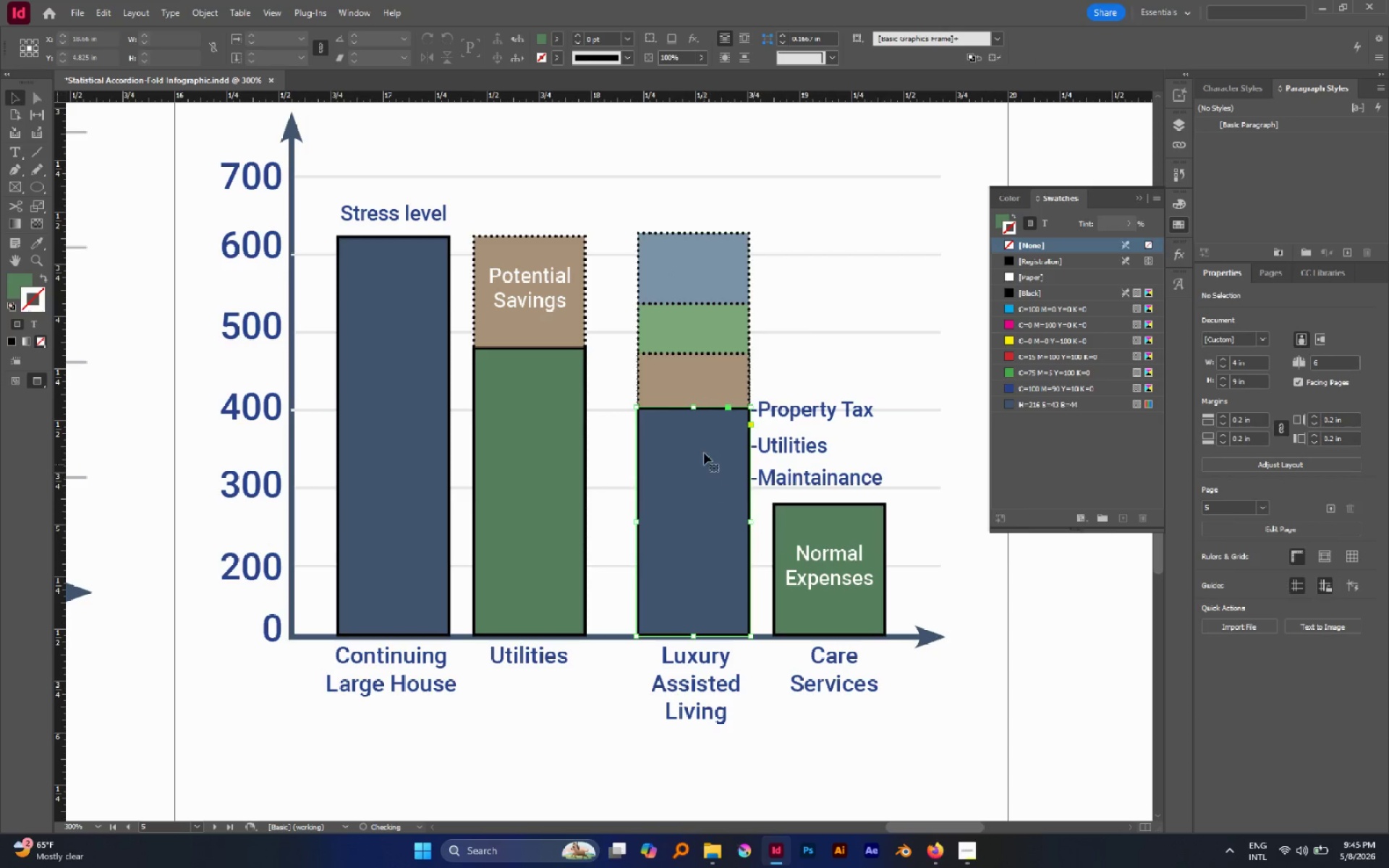 
hold_key(key=ShiftLeft, duration=2.78)
left_click([700, 383])
 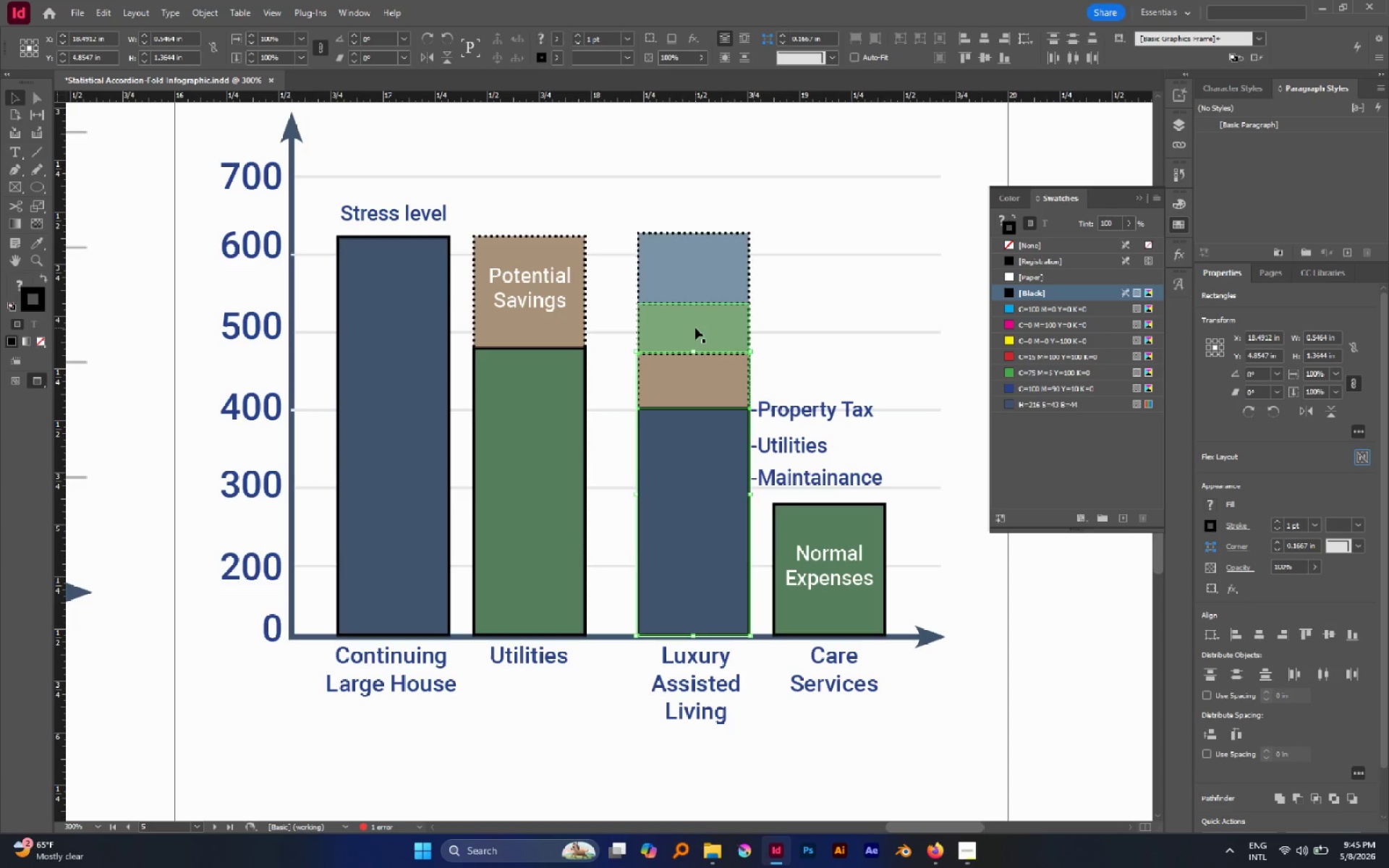 
left_click([695, 328])
 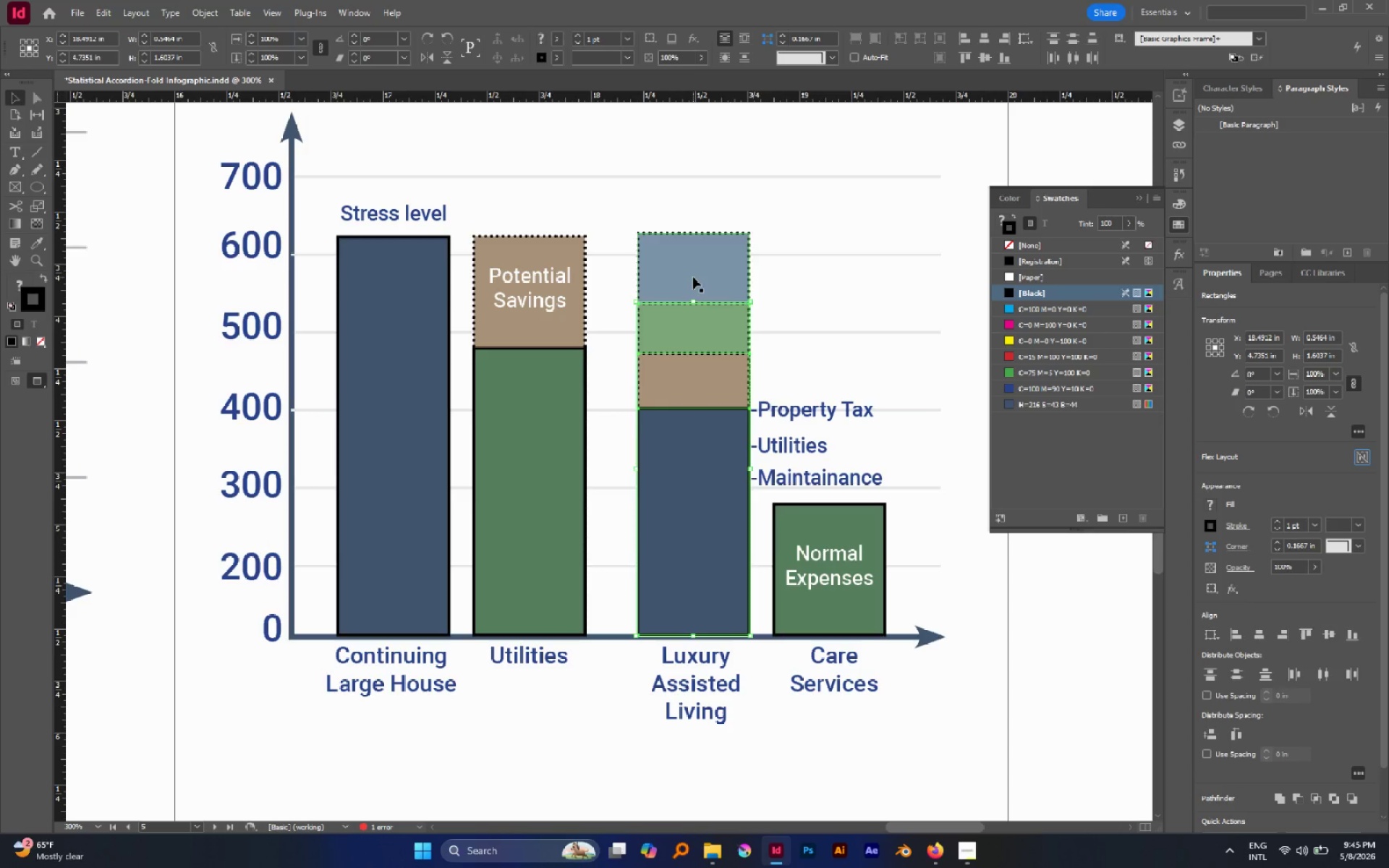 
left_click([693, 277])
 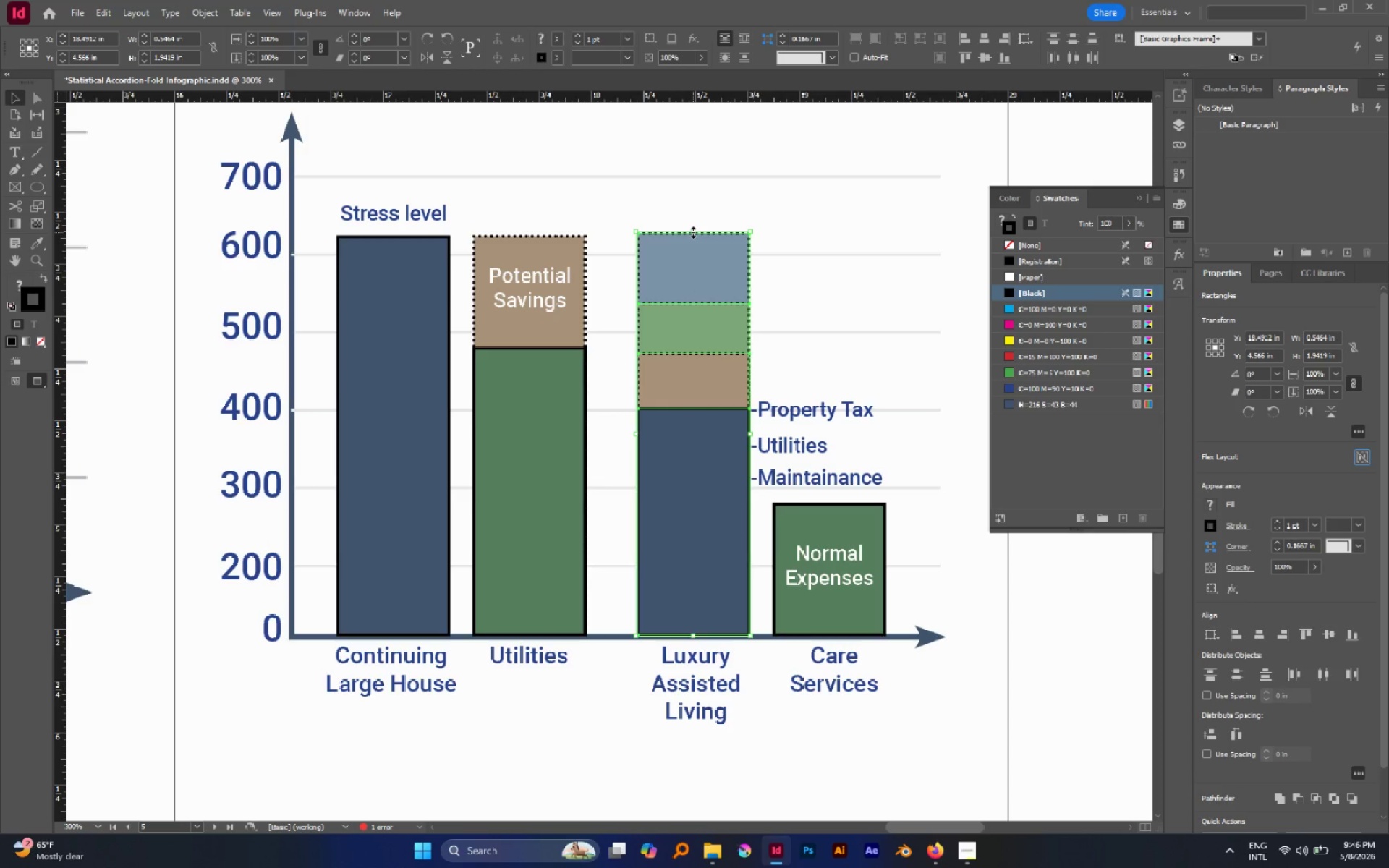 
left_click_drag(start_coordinate=[693, 232], to_coordinate=[692, 263])
 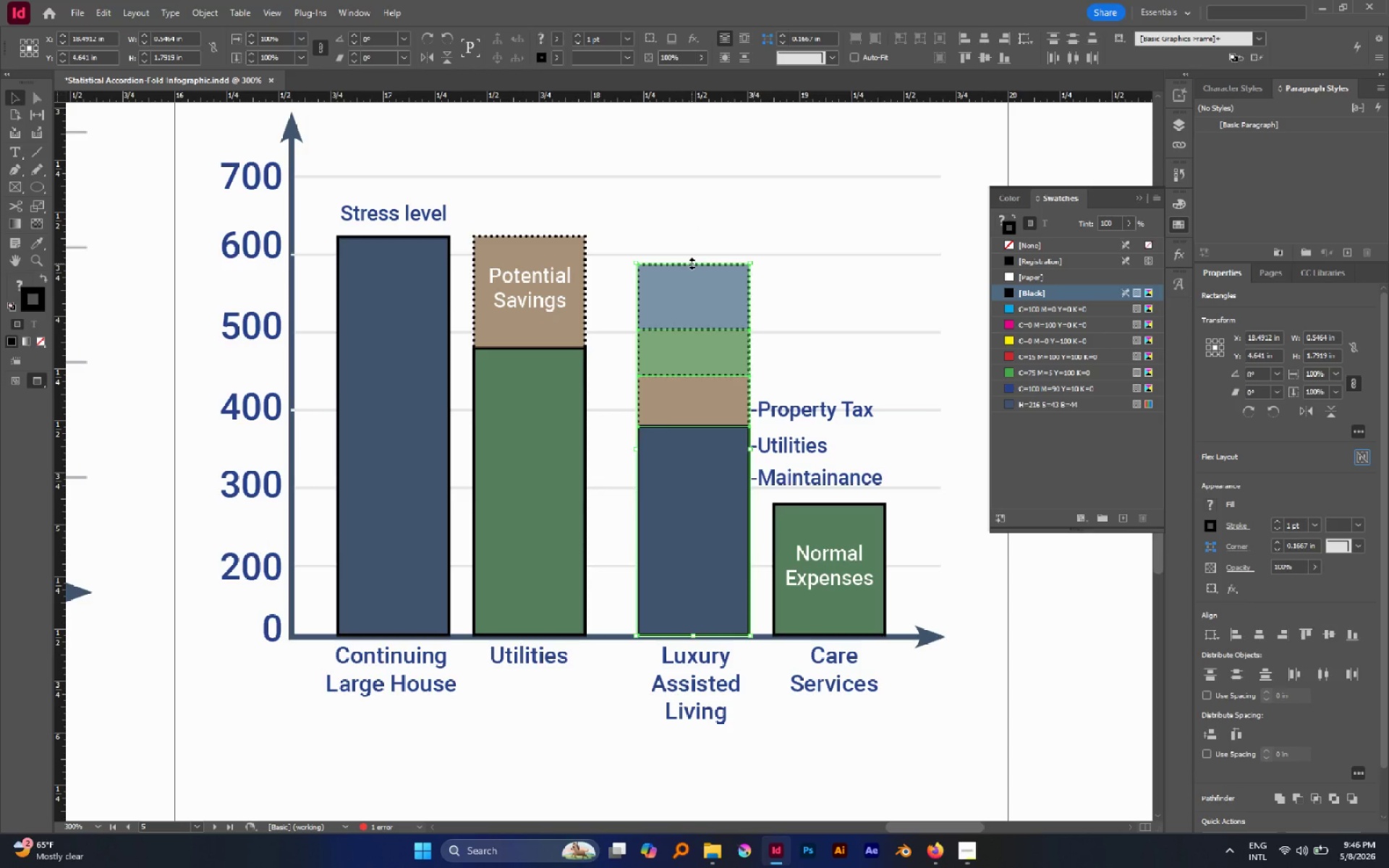 
left_click_drag(start_coordinate=[692, 263], to_coordinate=[692, 276])
 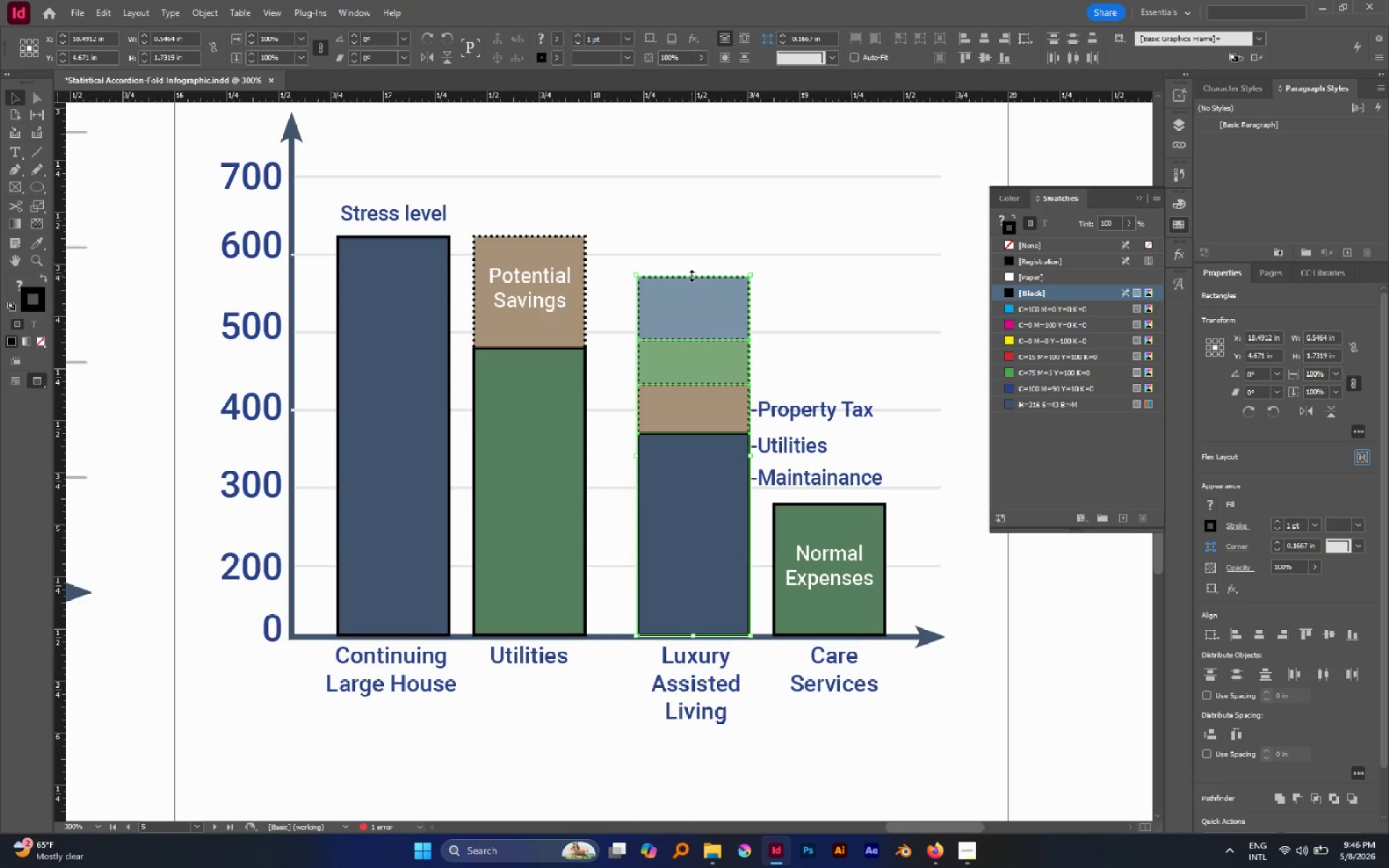 
left_click_drag(start_coordinate=[692, 276], to_coordinate=[695, 287])
 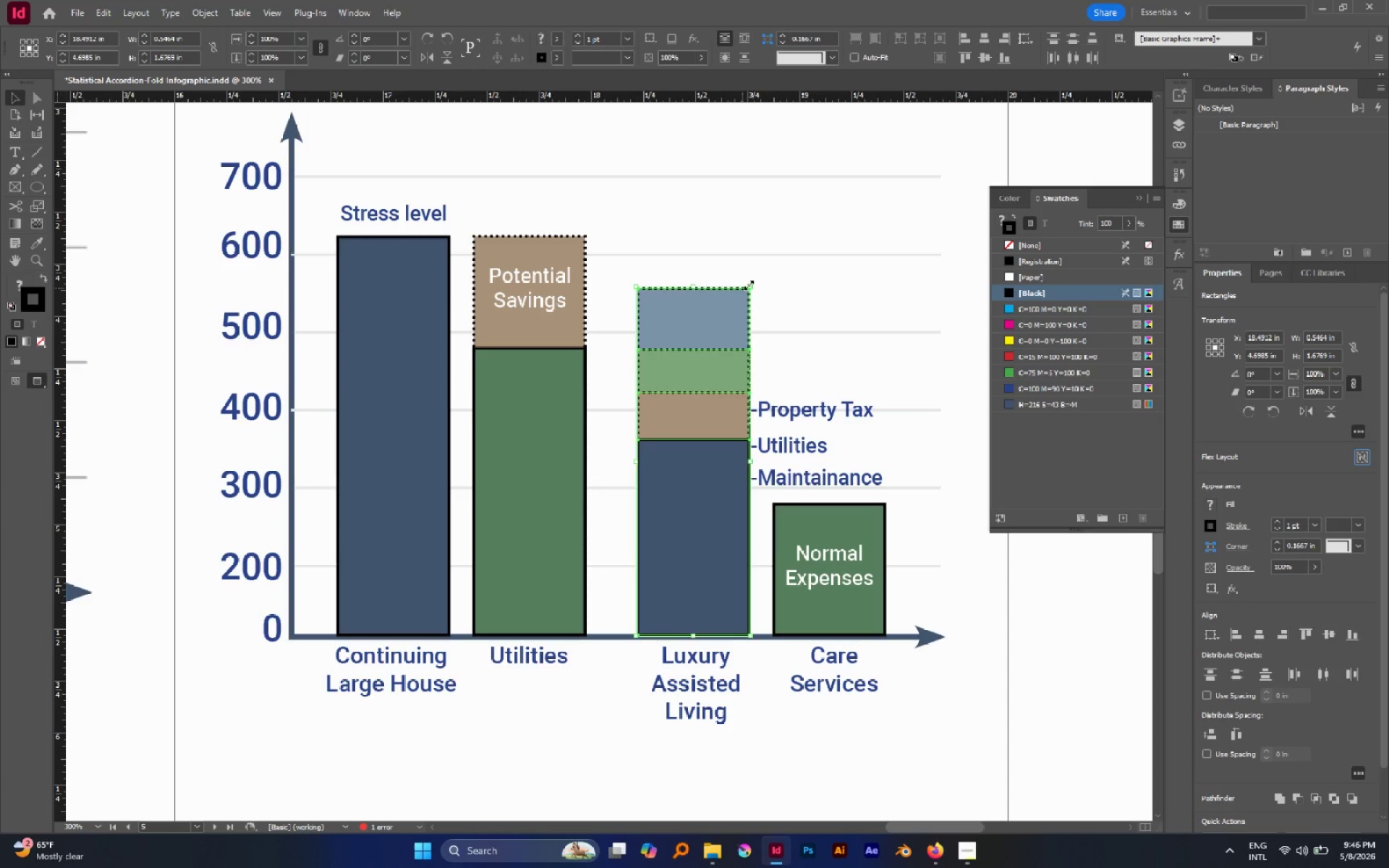 
left_click([779, 275])
 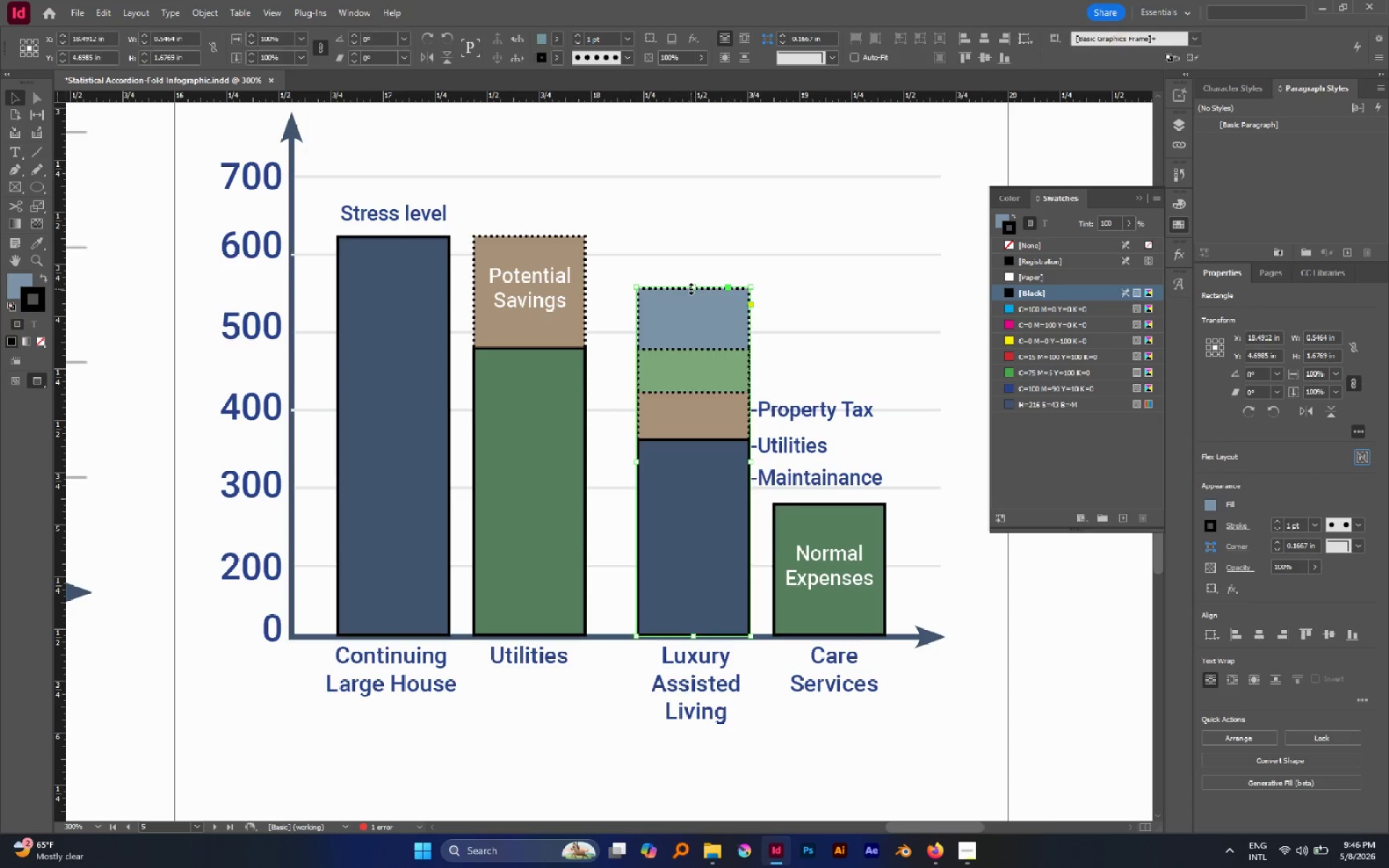 
left_click_drag(start_coordinate=[691, 289], to_coordinate=[685, 236])
 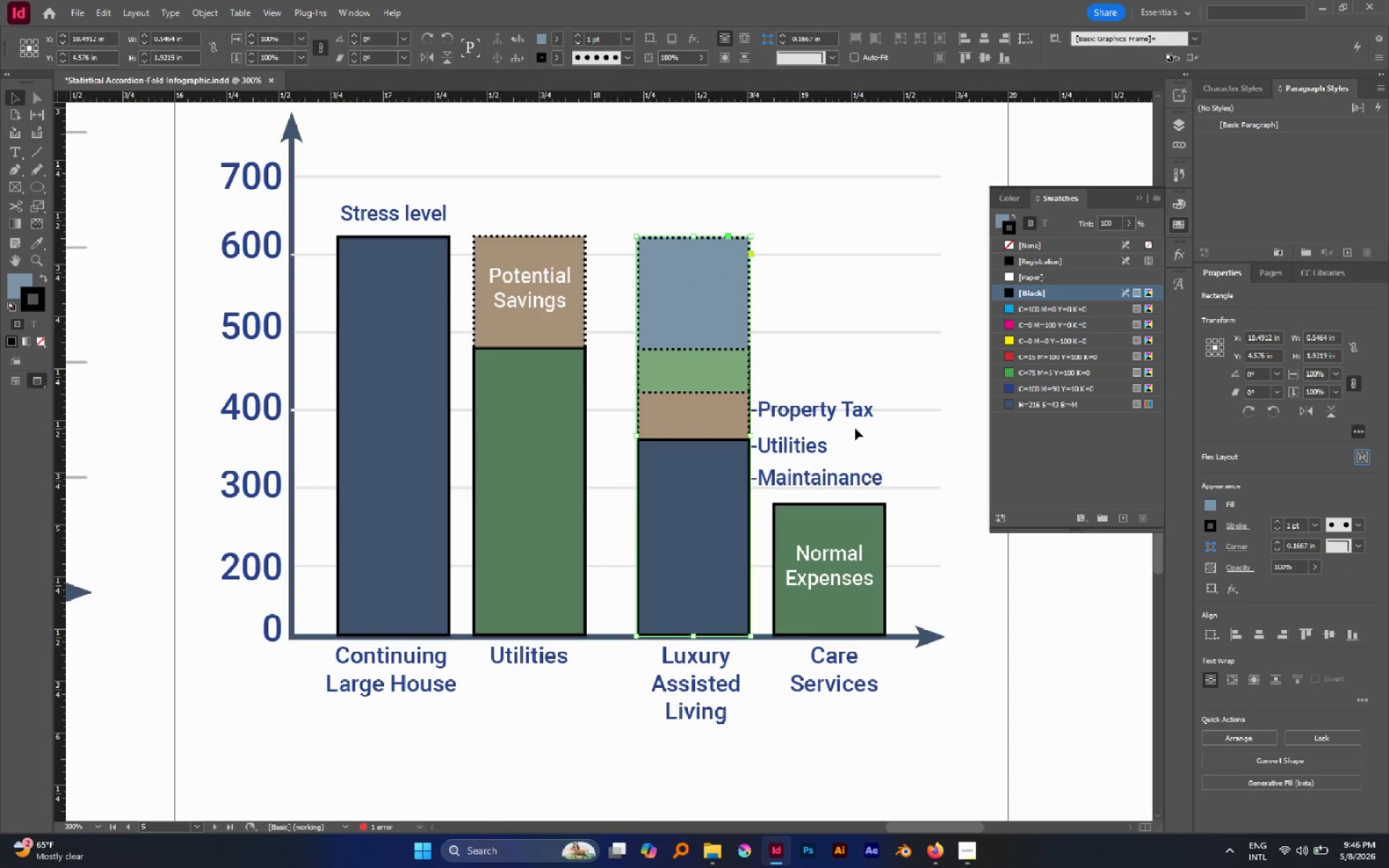 
left_click_drag(start_coordinate=[803, 408], to_coordinate=[807, 276])
 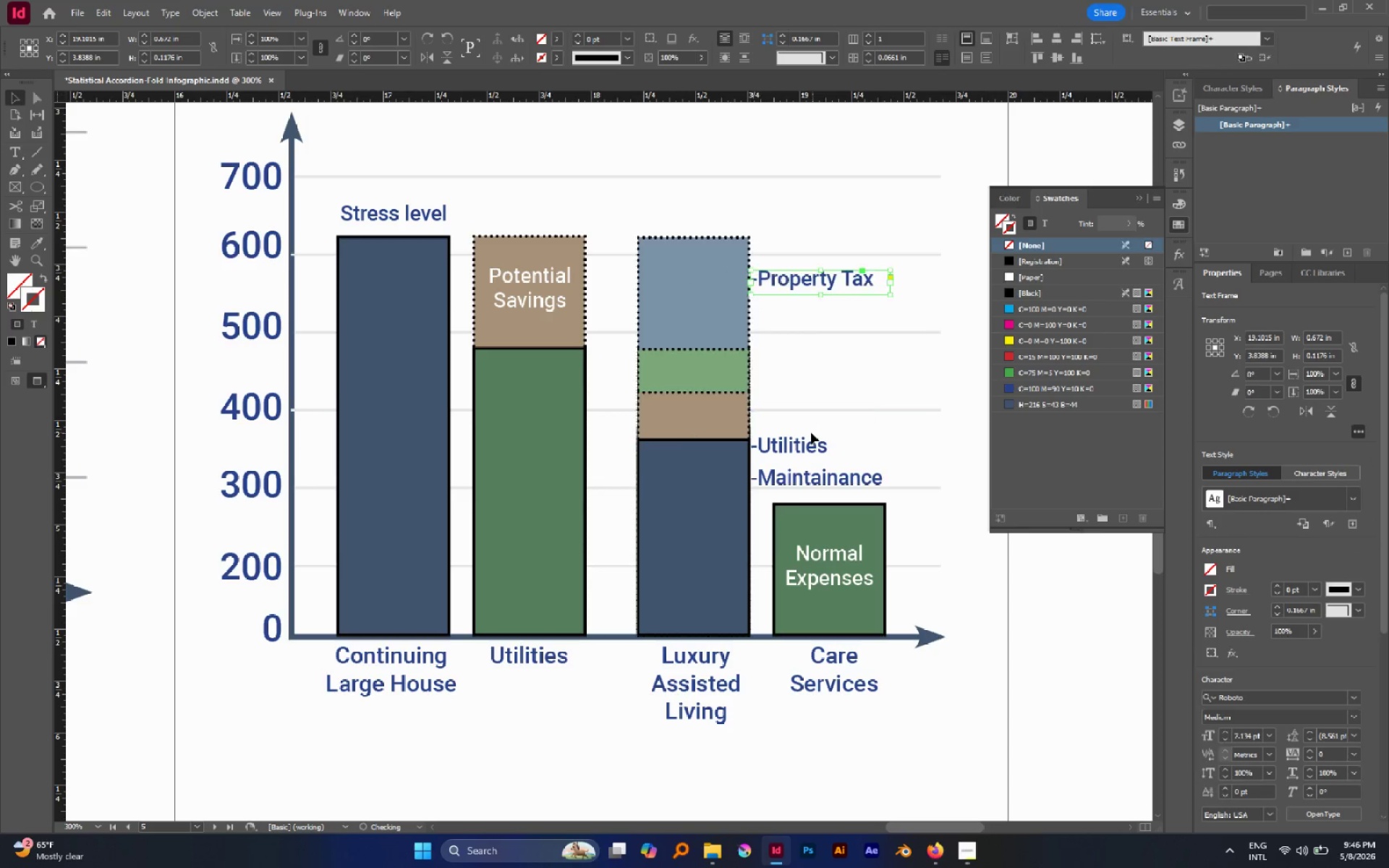 
hold_key(key=ShiftLeft, duration=0.84)
 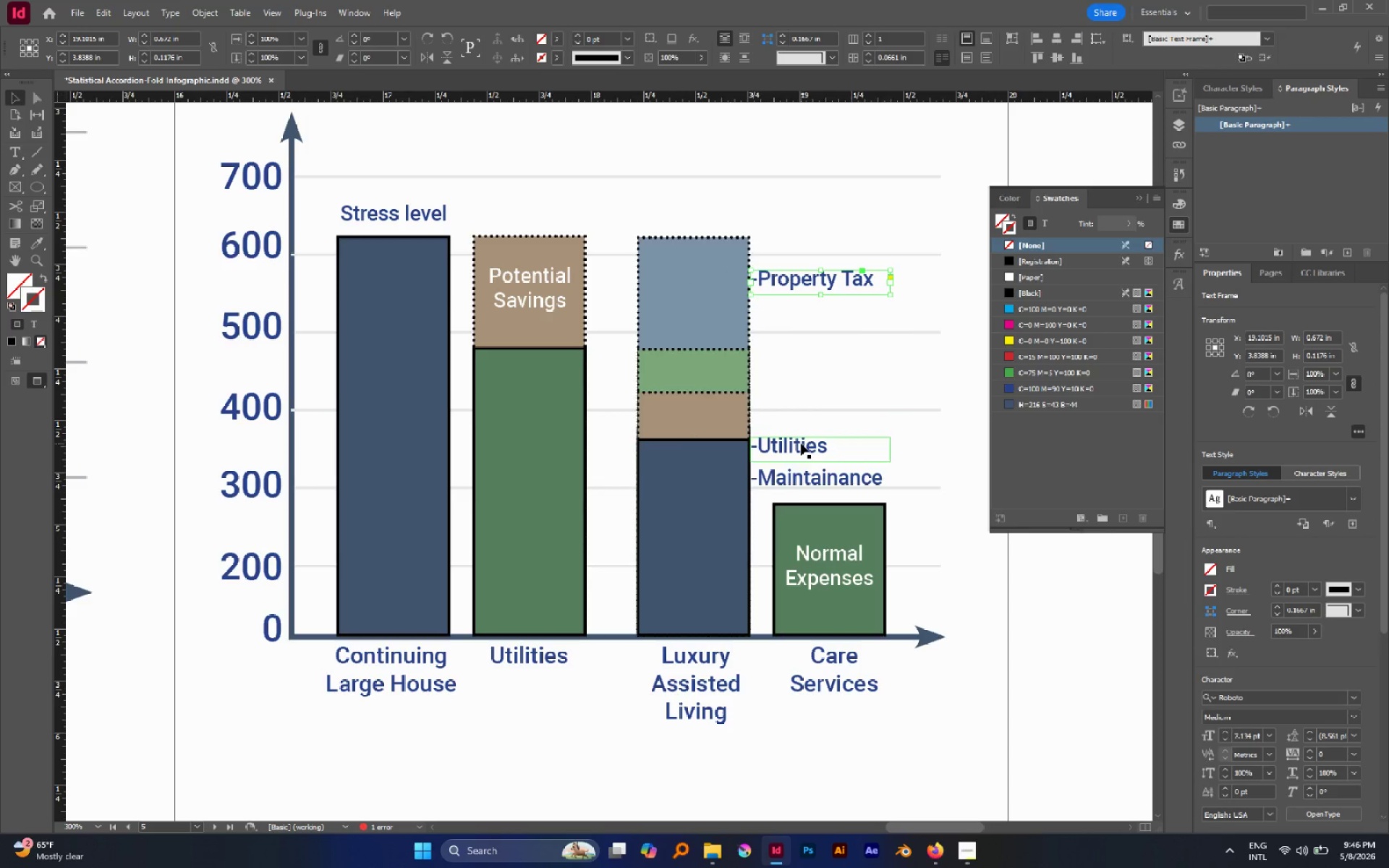 
left_click_drag(start_coordinate=[801, 443], to_coordinate=[797, 367])
 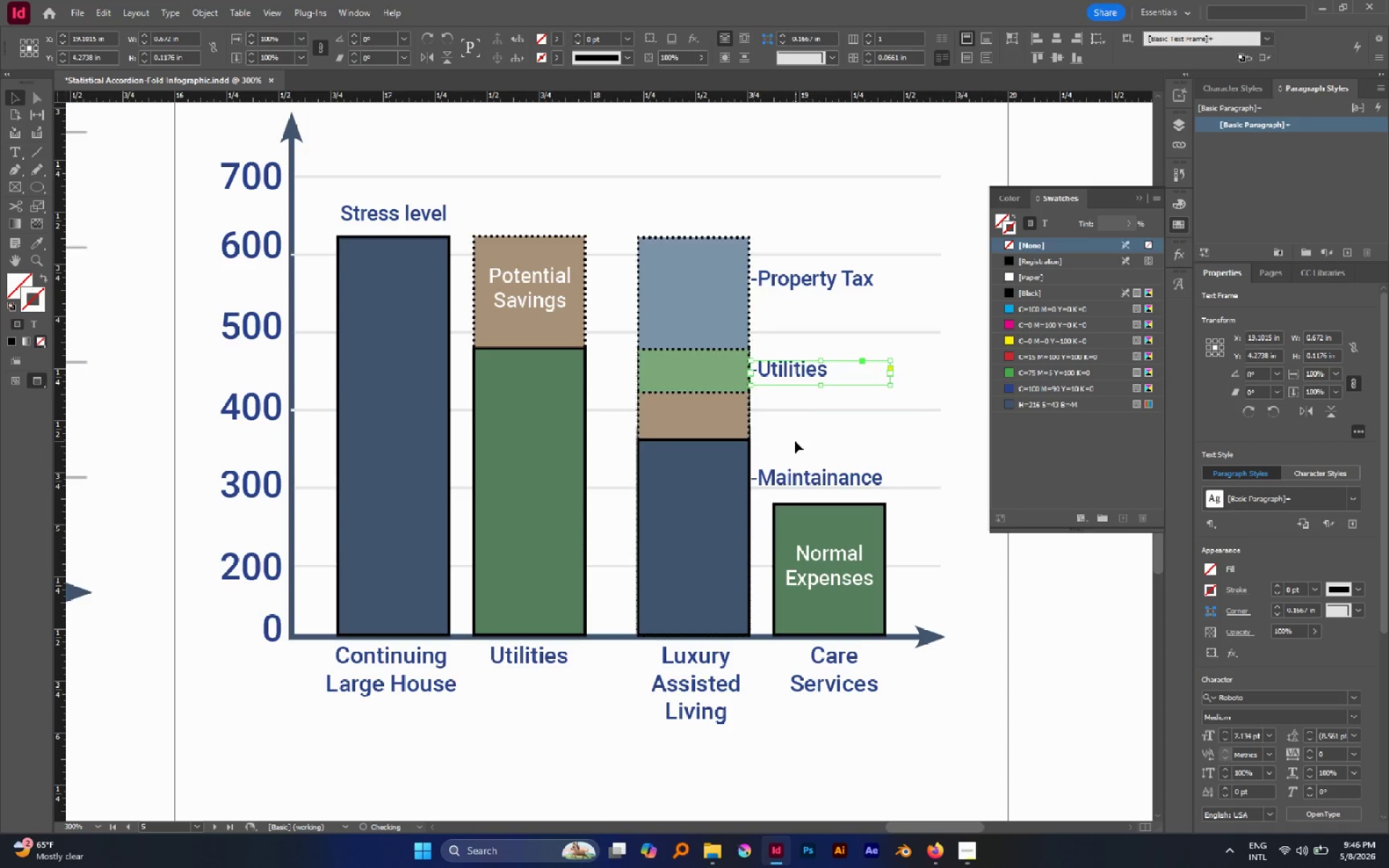 
hold_key(key=ShiftLeft, duration=0.95)
 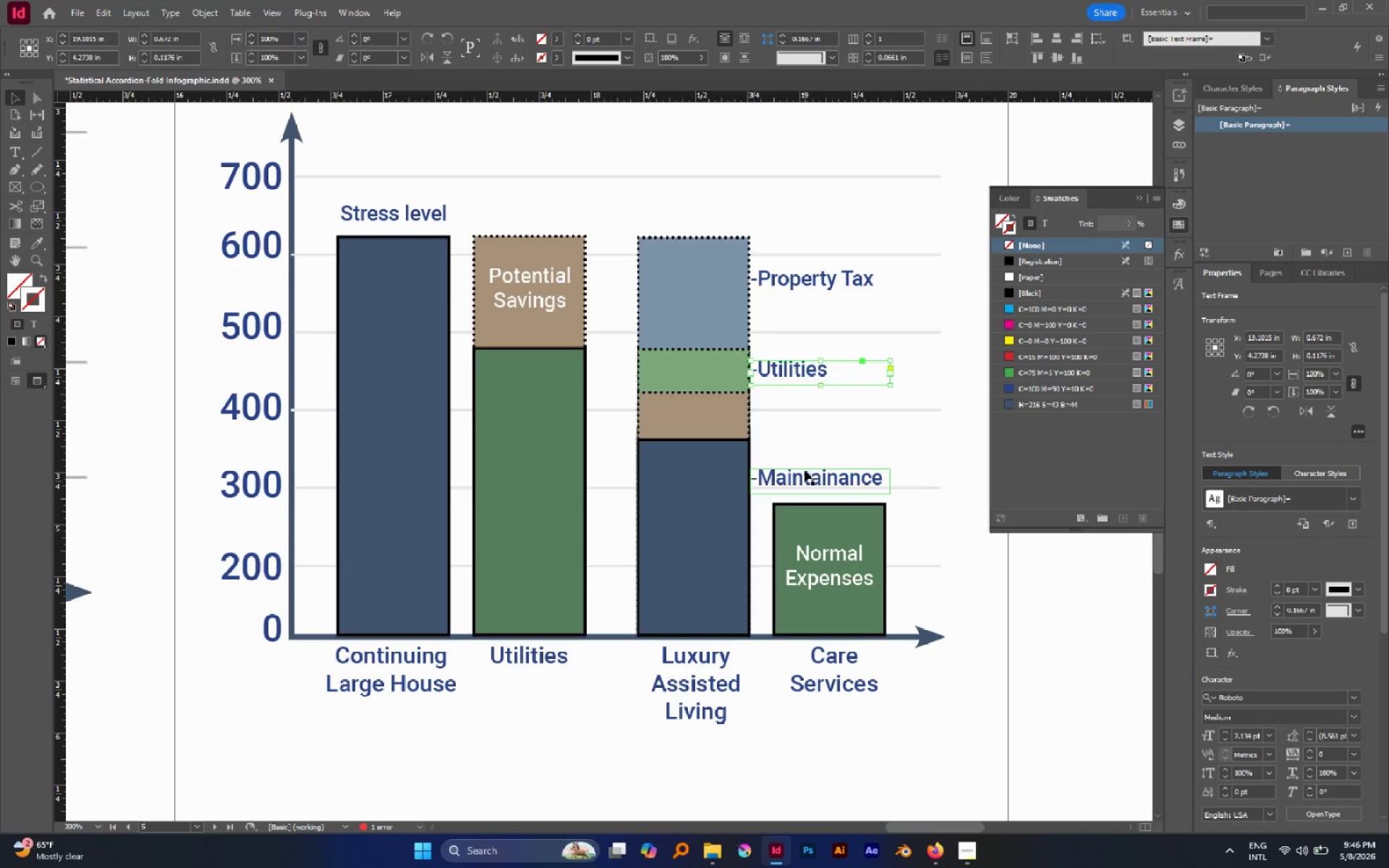 
left_click_drag(start_coordinate=[804, 471], to_coordinate=[803, 411])
 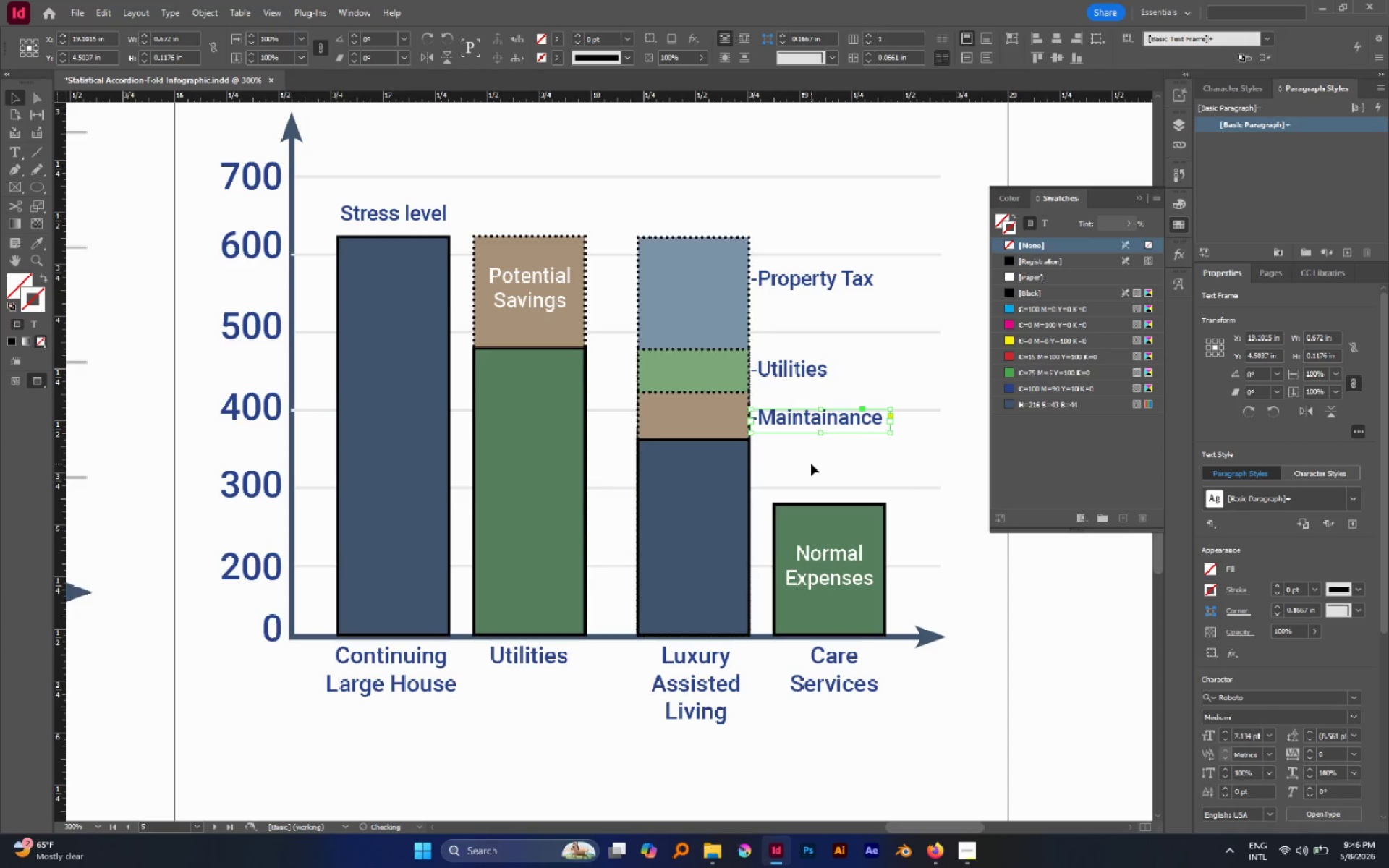 
hold_key(key=ShiftLeft, duration=1.25)
 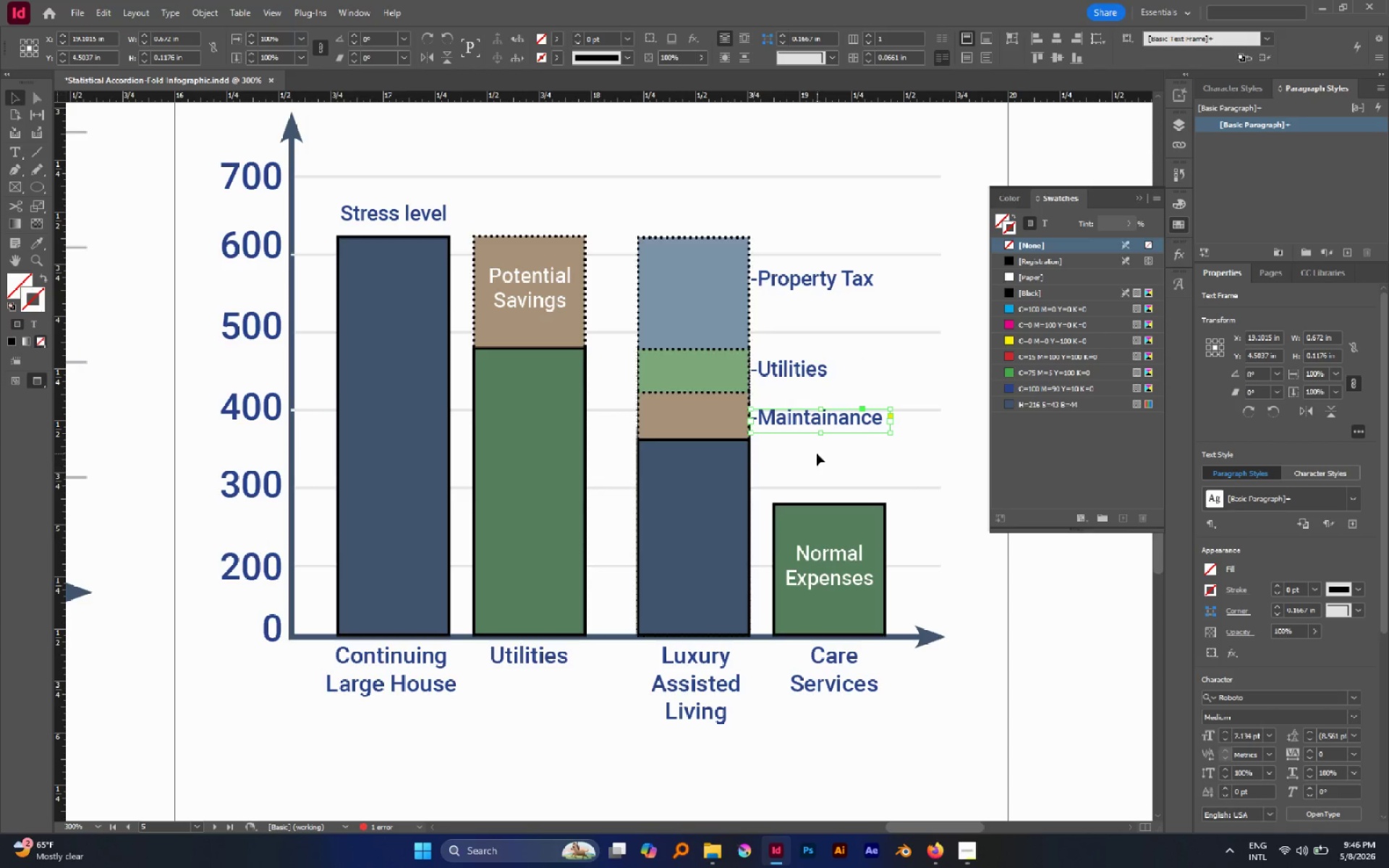 
left_click([817, 454])
 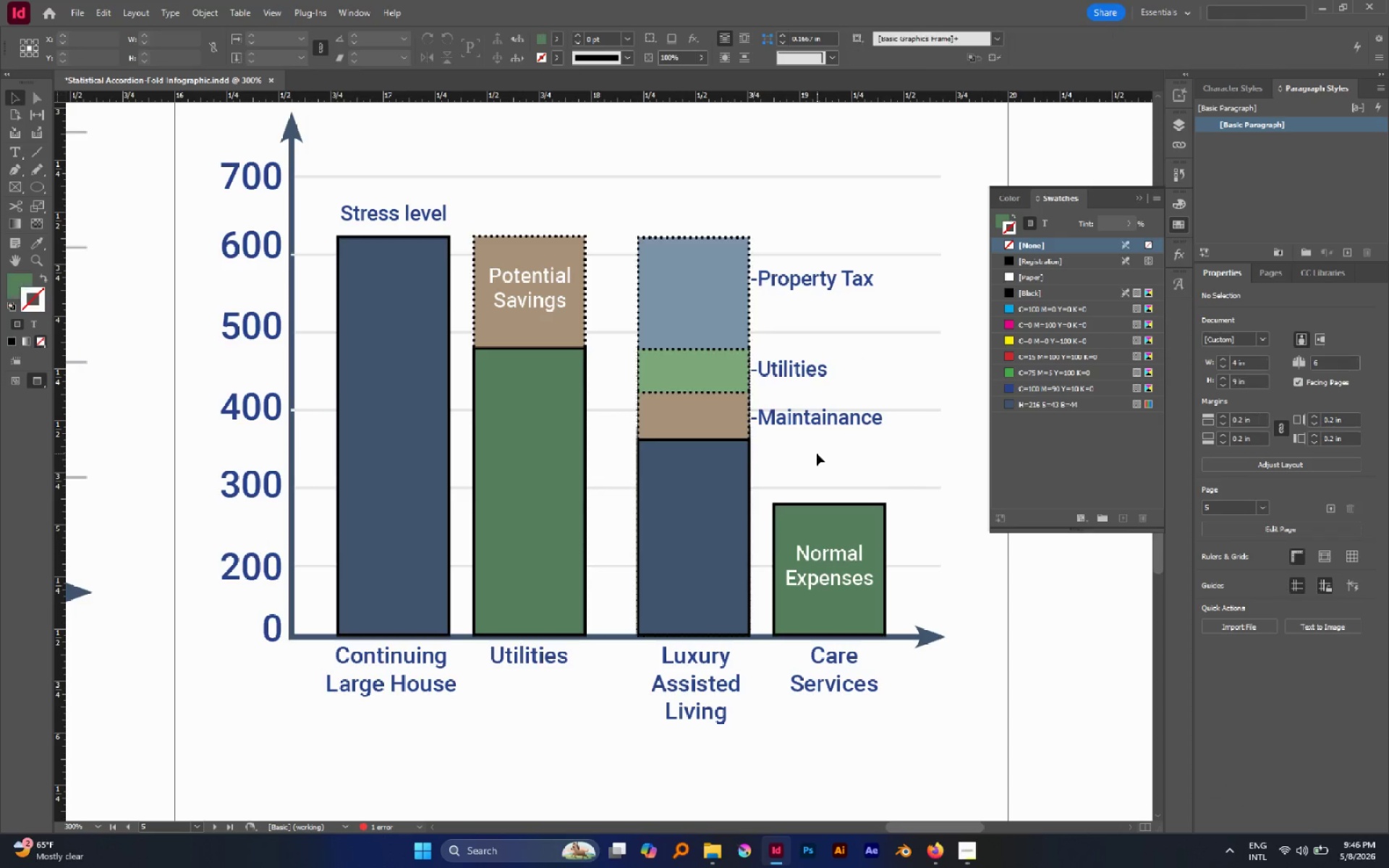 
hold_key(key=AltLeft, duration=0.92)
scroll: coordinate [817, 454], scroll_direction: down, amount: 1.0
 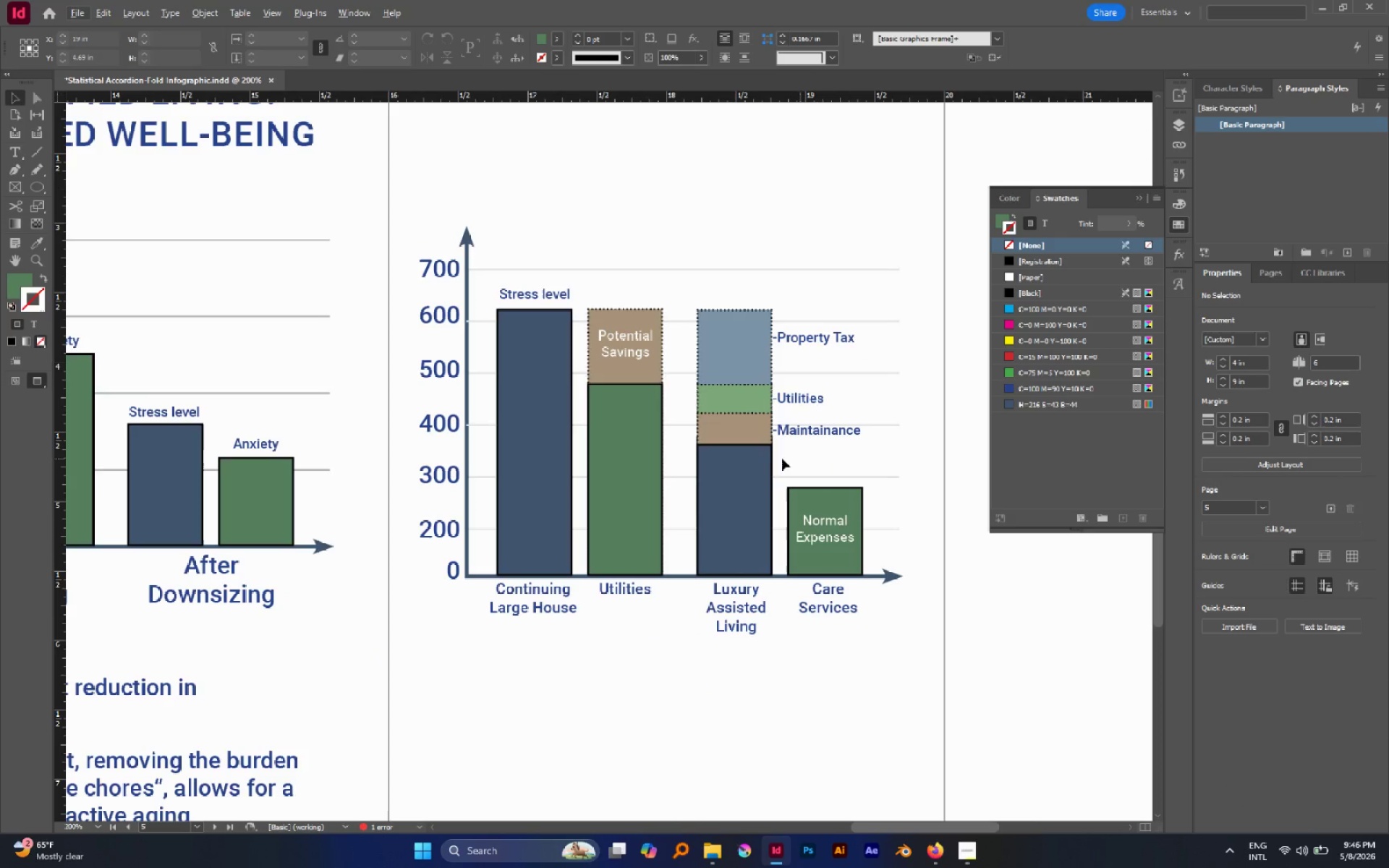 
hold_key(key=AltLeft, duration=0.84)
scroll: coordinate [743, 454], scroll_direction: up, amount: 1.0
 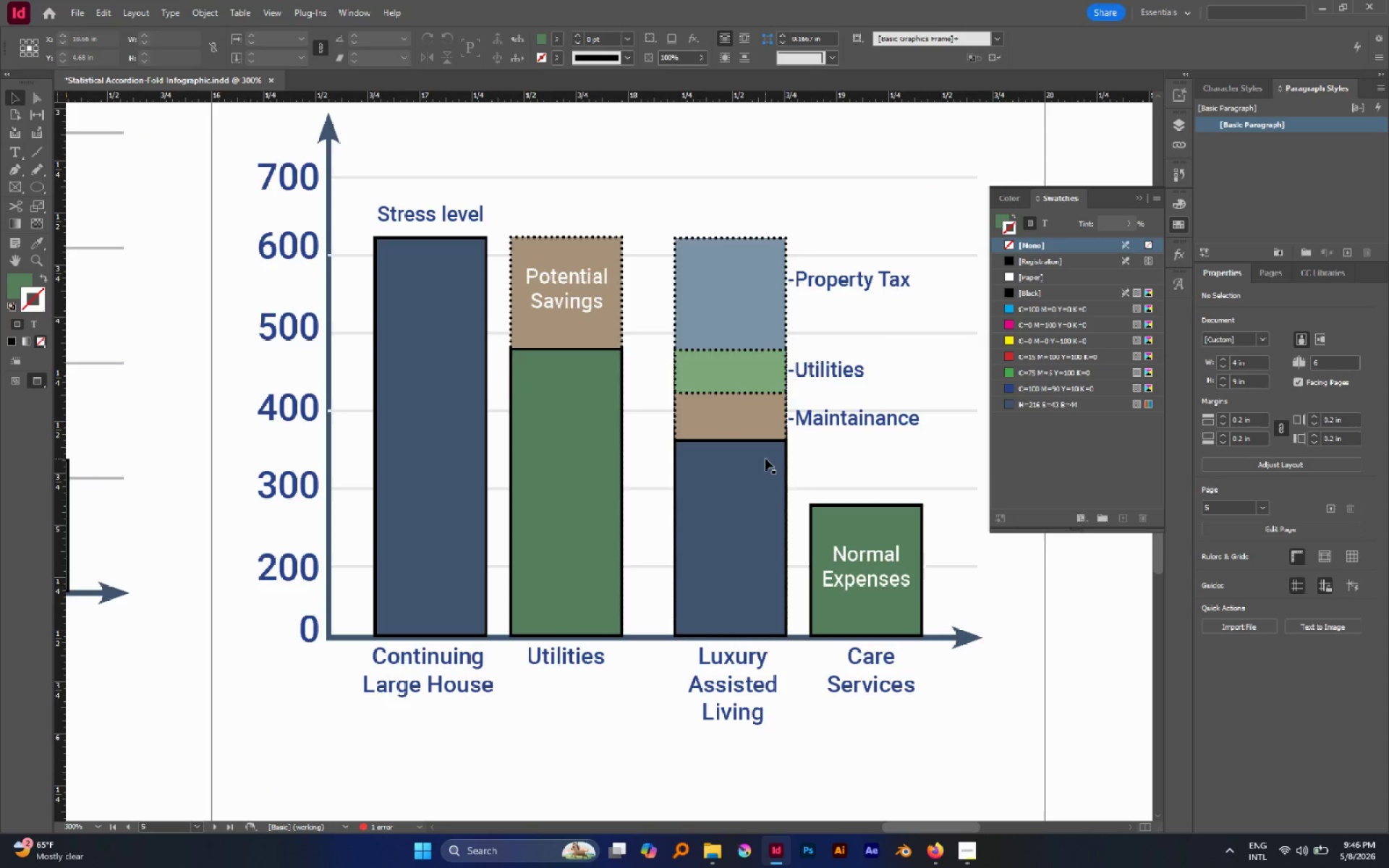 
wait(11.44)
 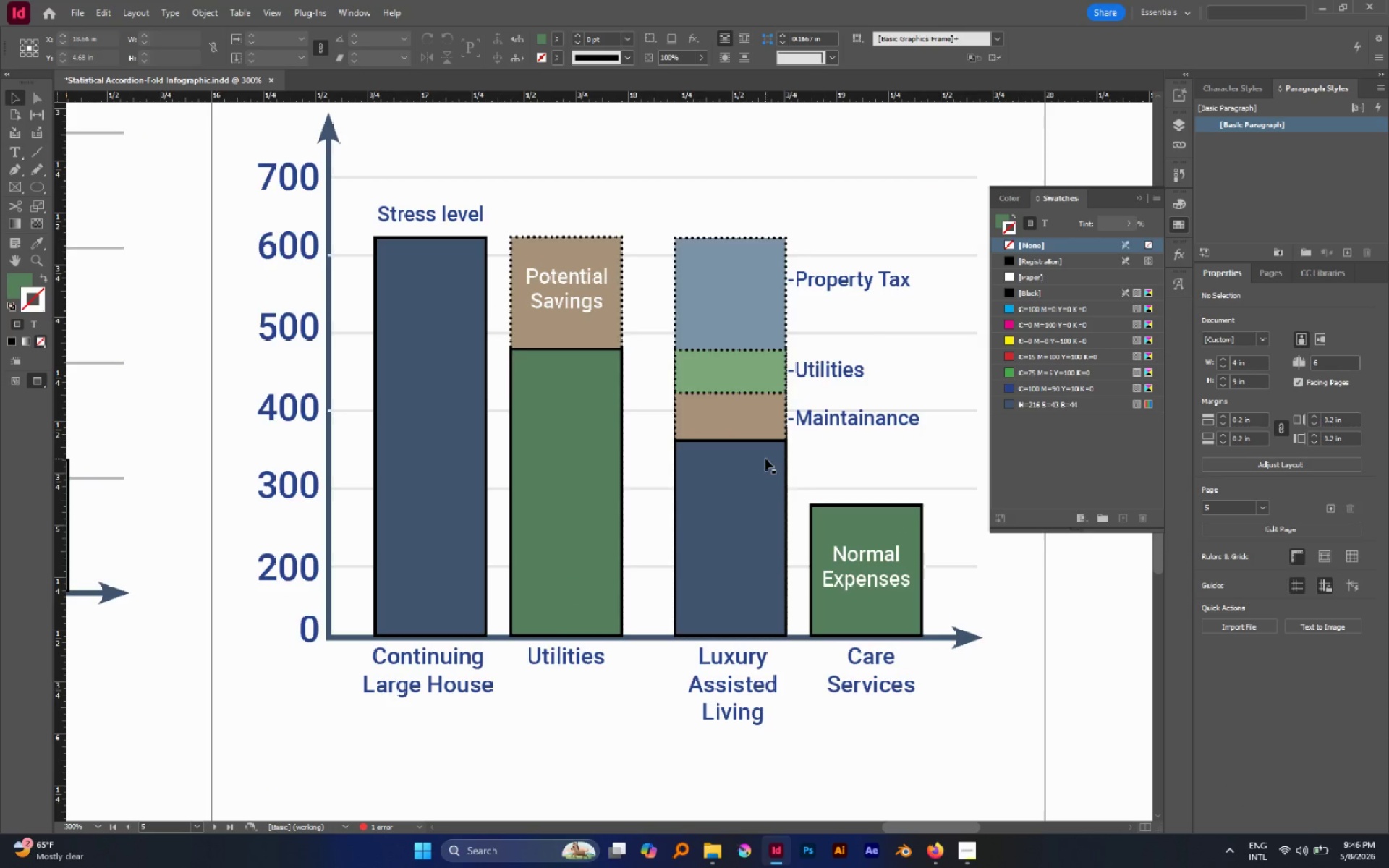 
key(Control+Z)
 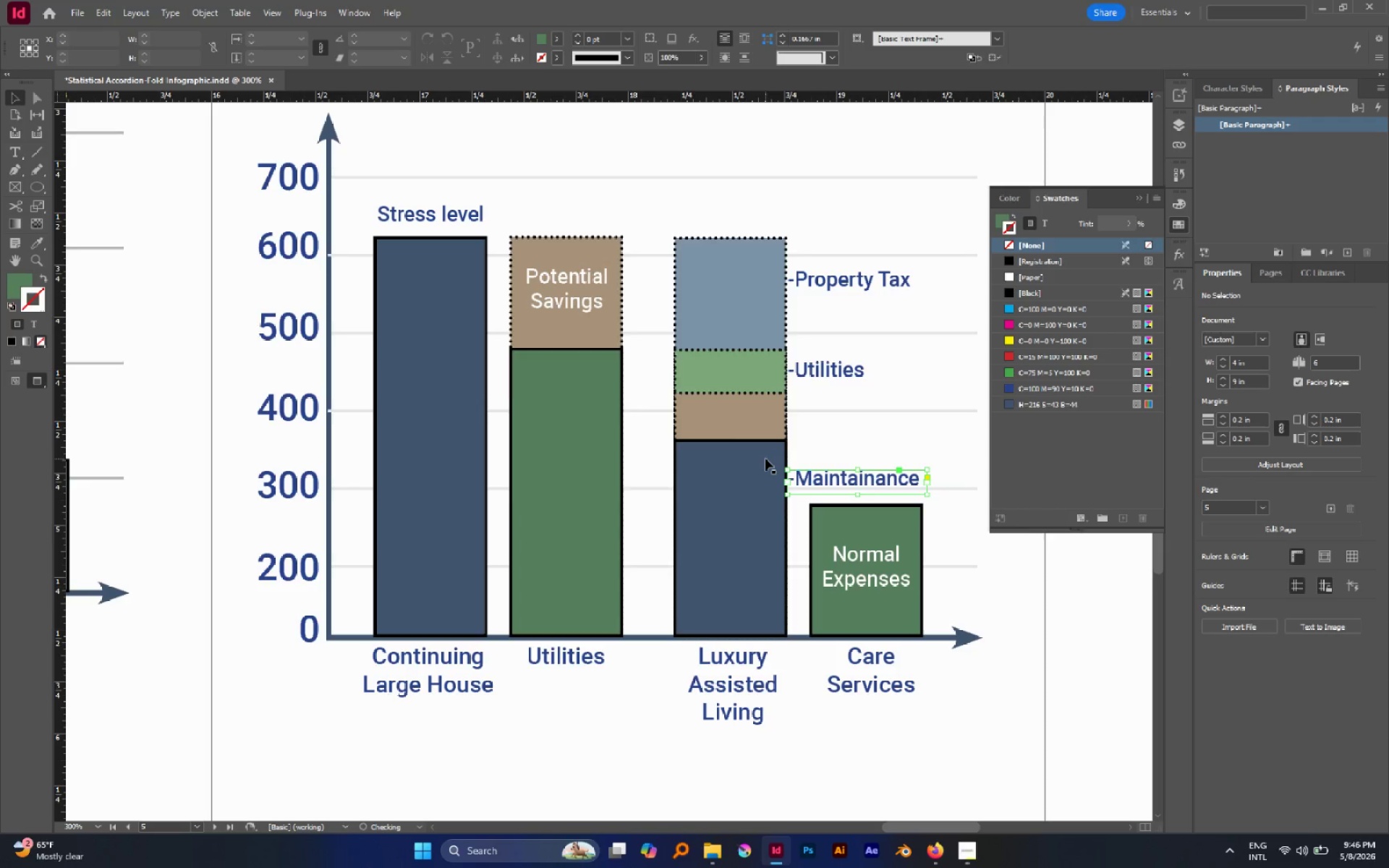 
key(Control+Z)
 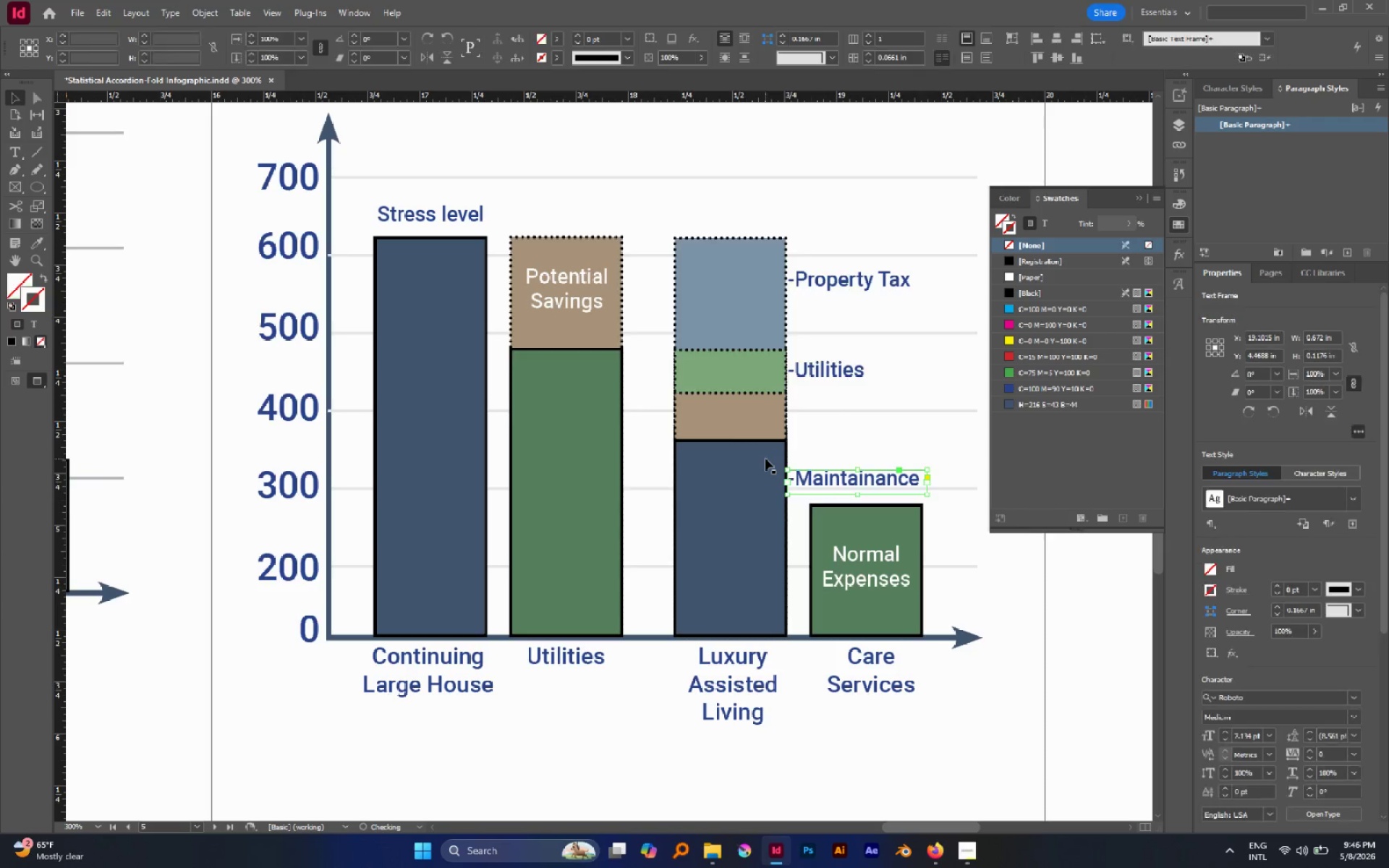 
key(Control+Z)
 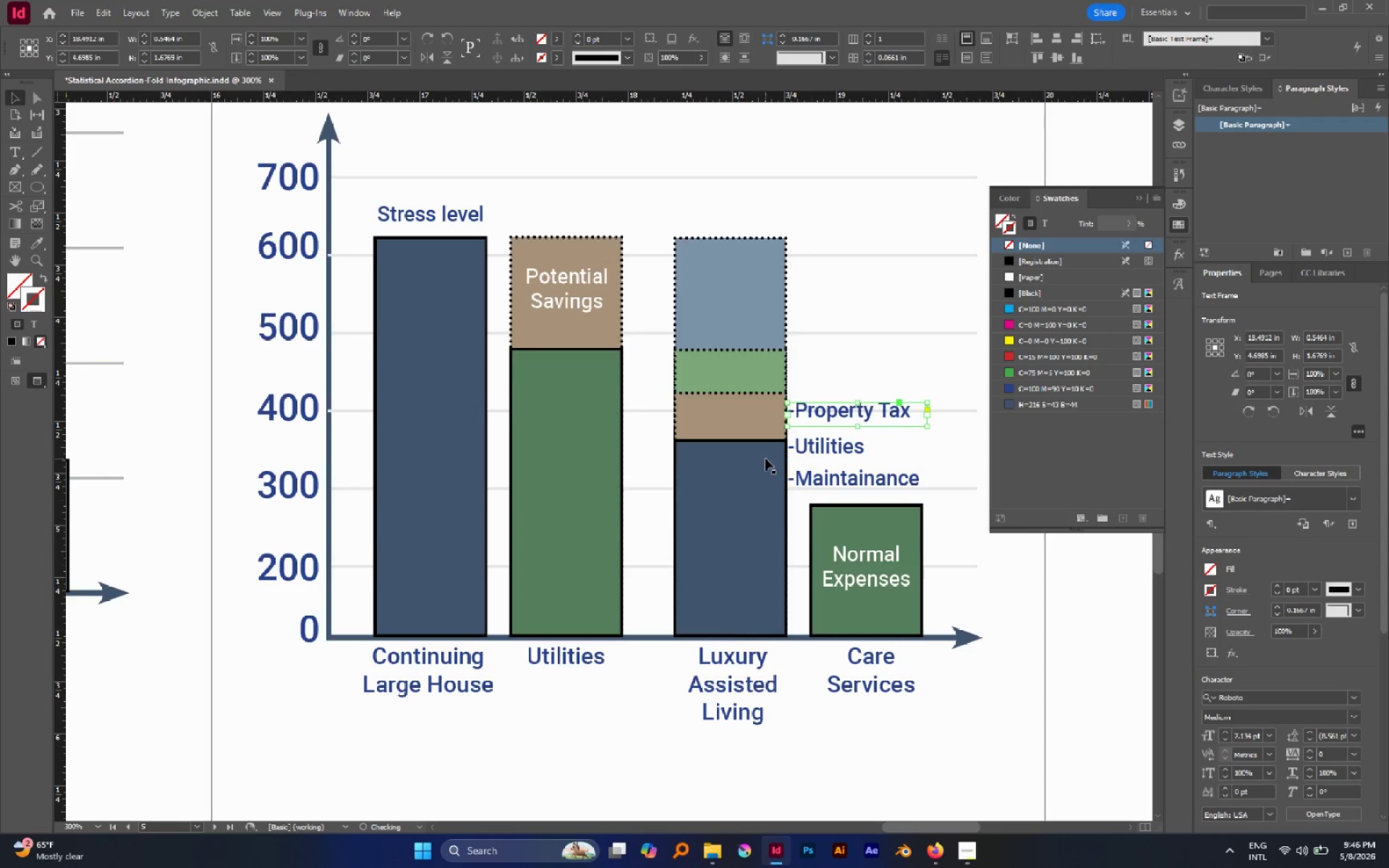 
key(Control+Z)
 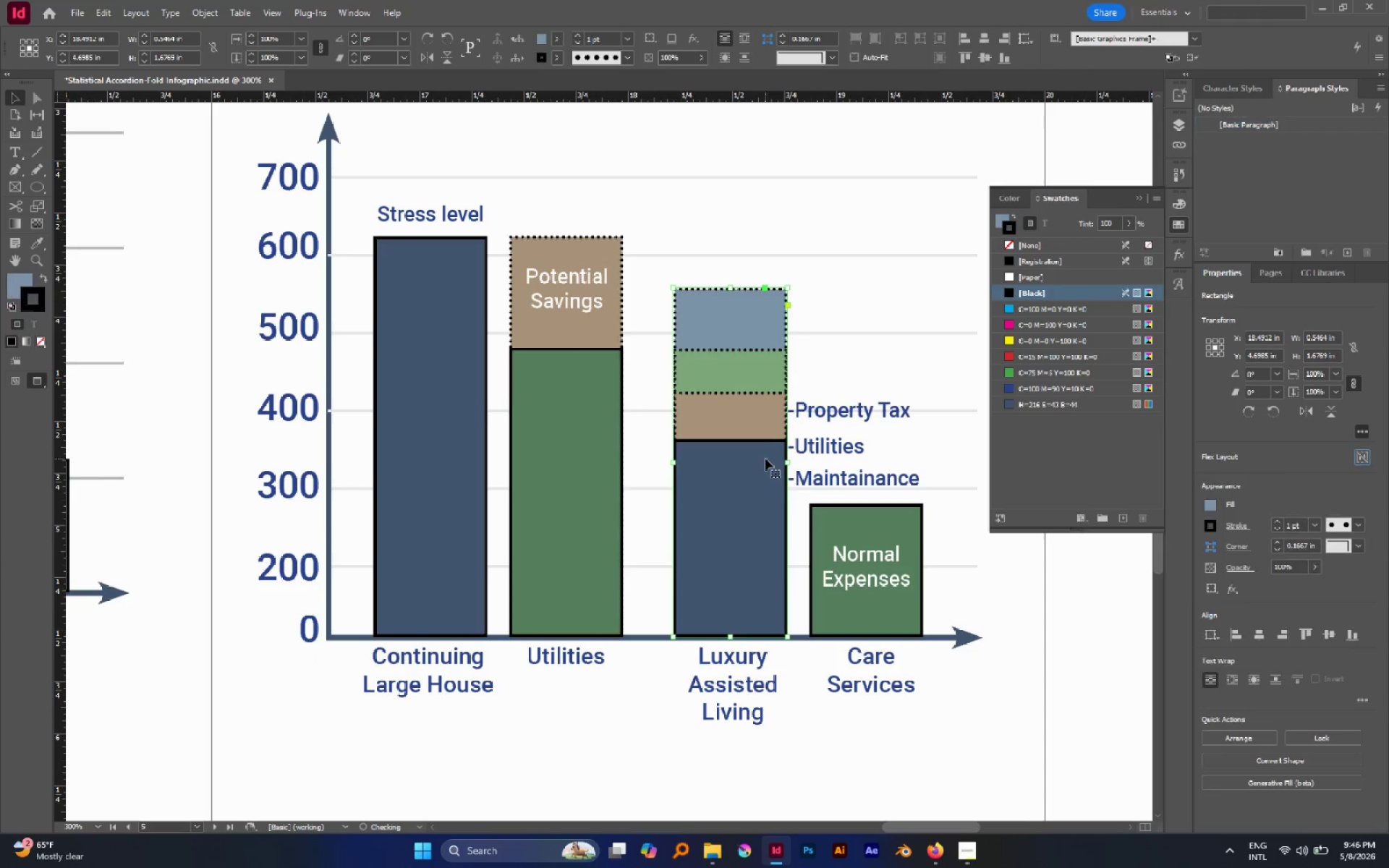 
key(Control+Z)
 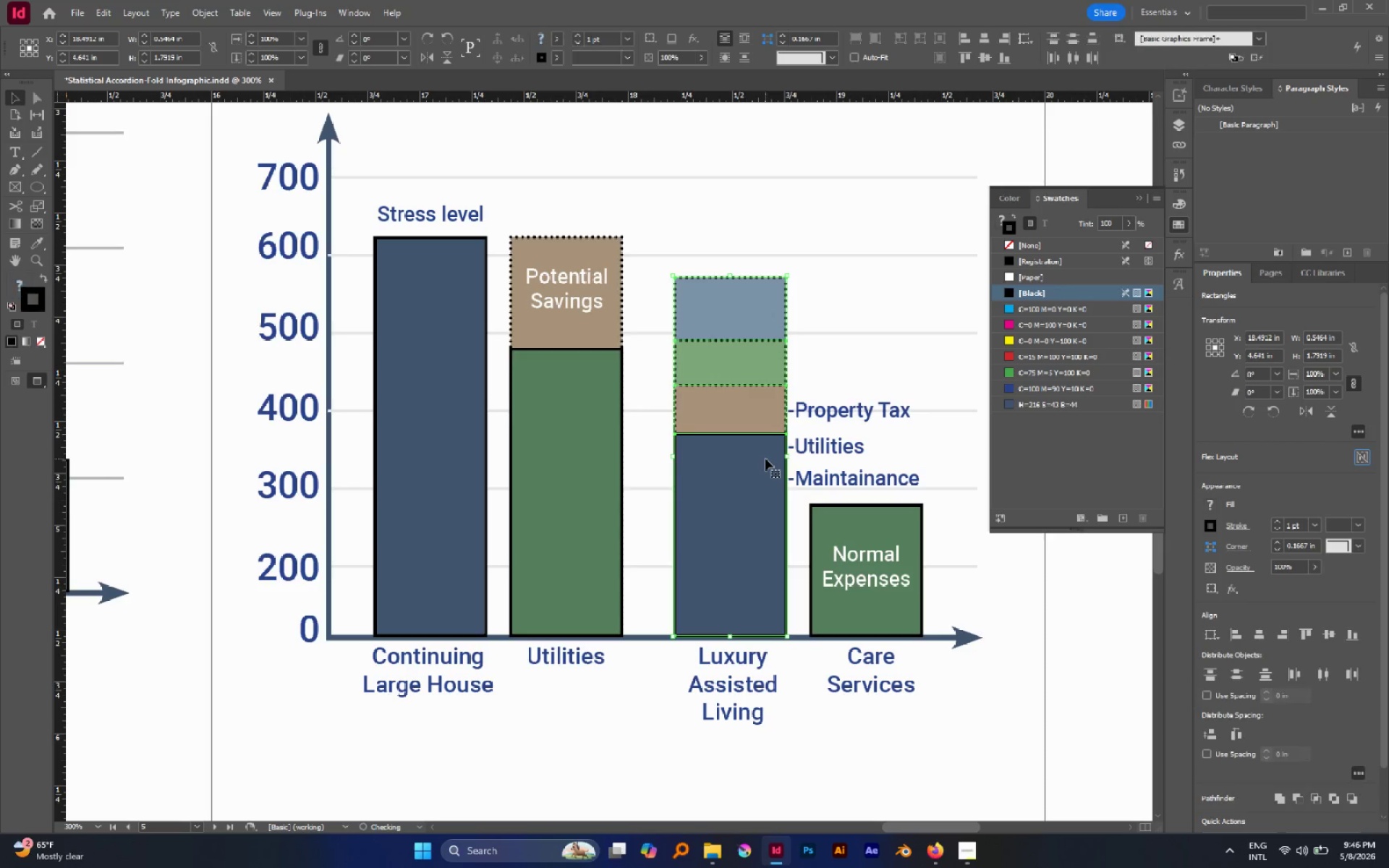 
key(Control+Z)
 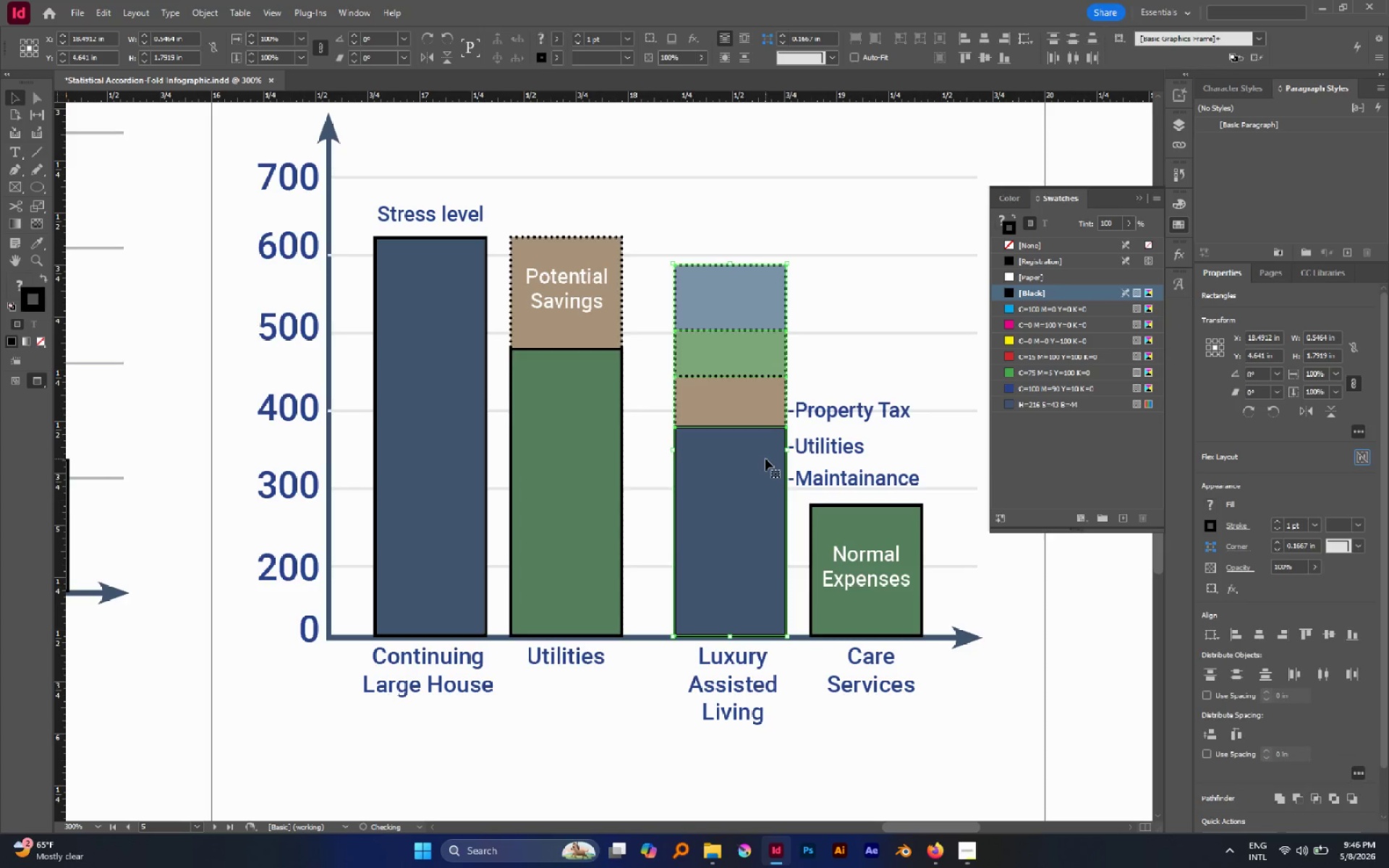 
key(Control+Z)
 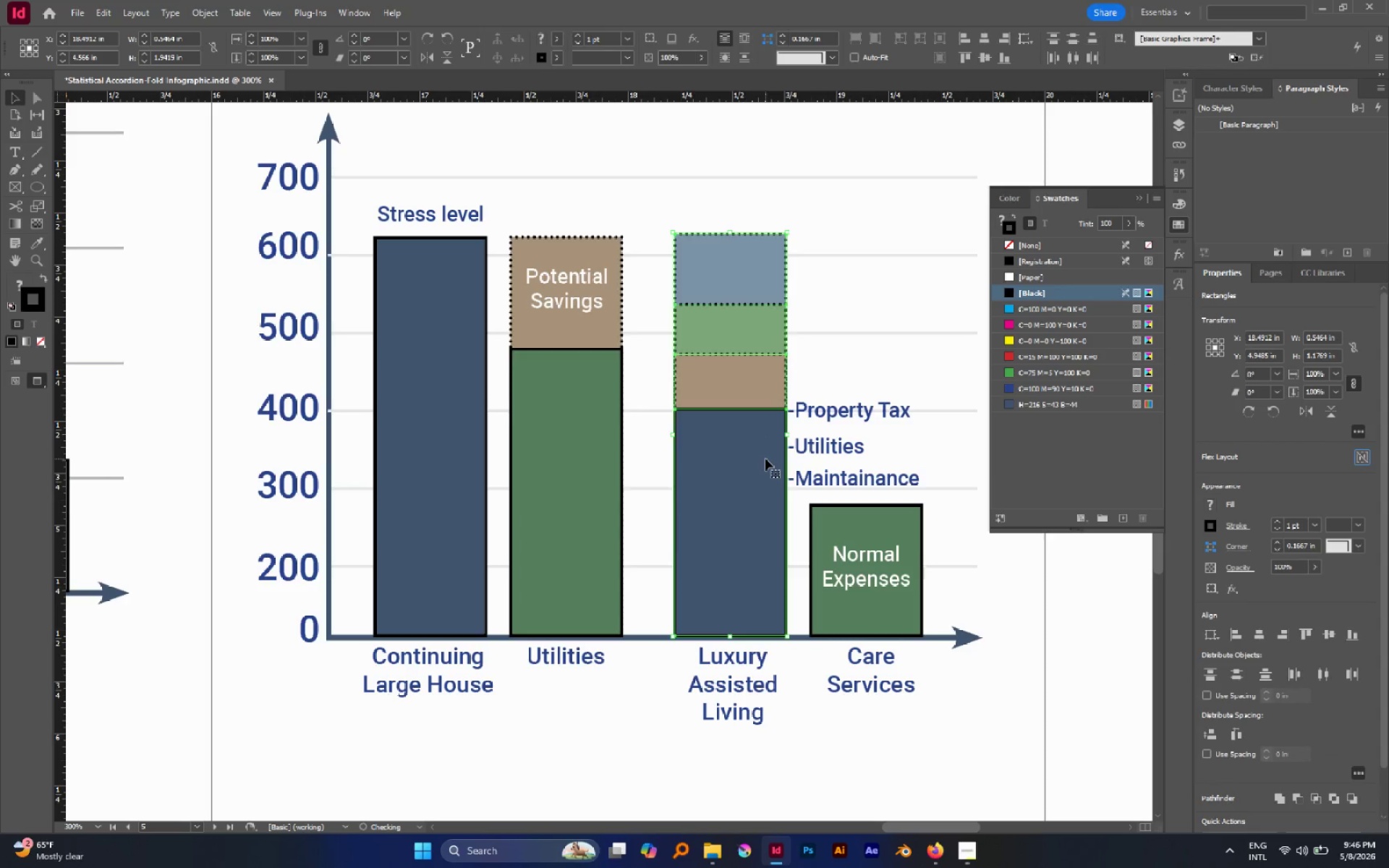 
key(Control+Z)
 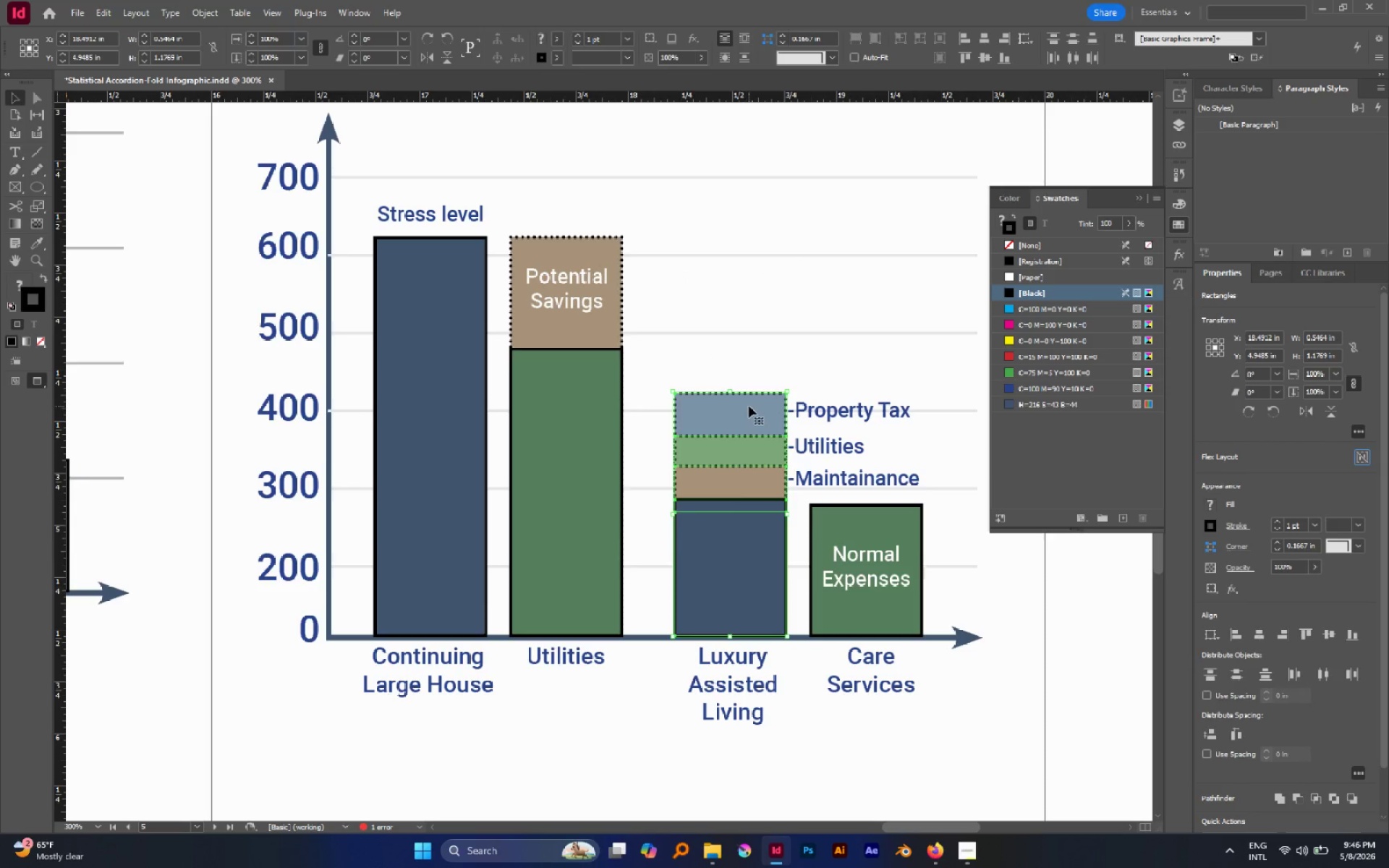 
wait(6.59)
 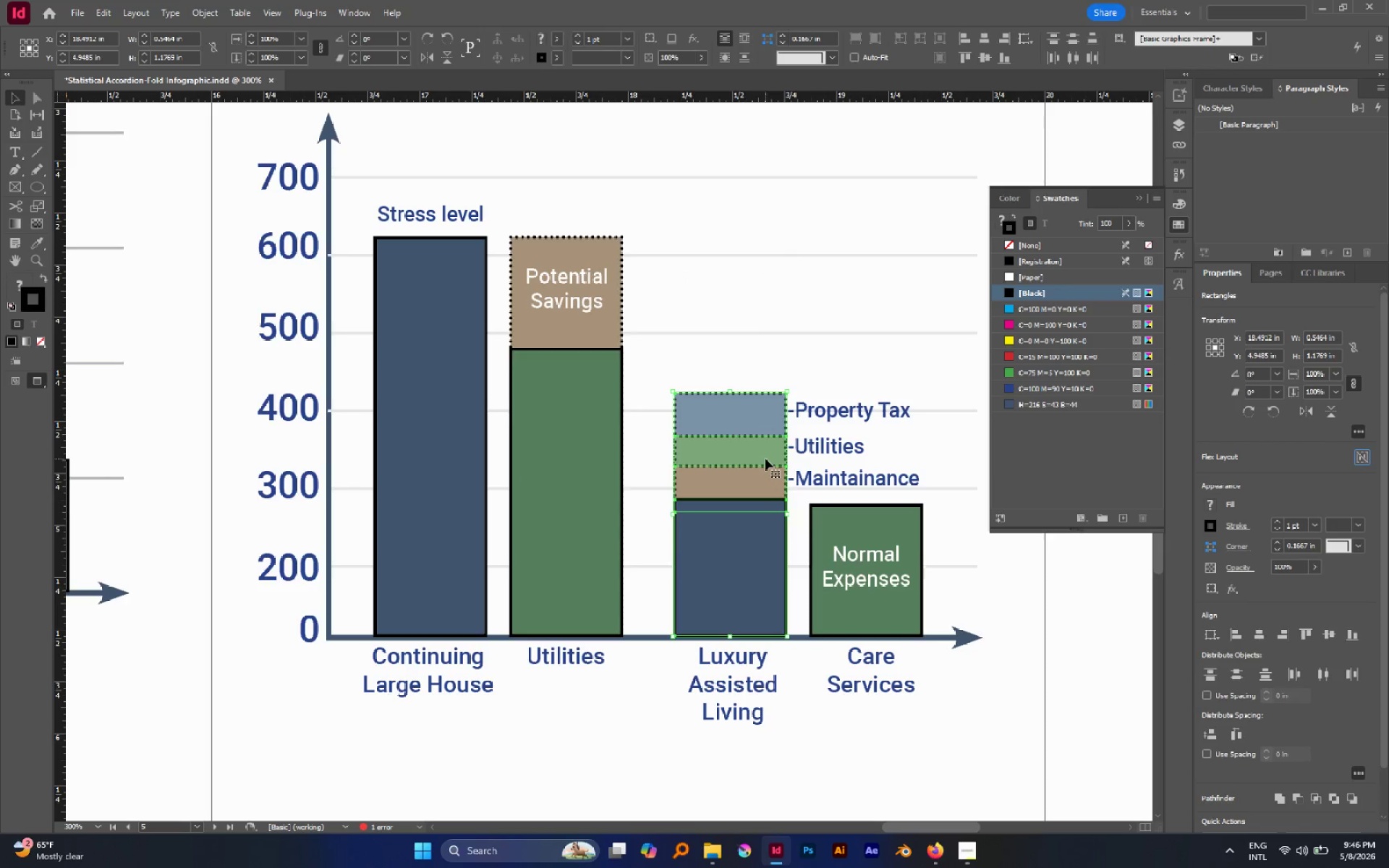 
left_click_drag(start_coordinate=[732, 394], to_coordinate=[723, 350])
 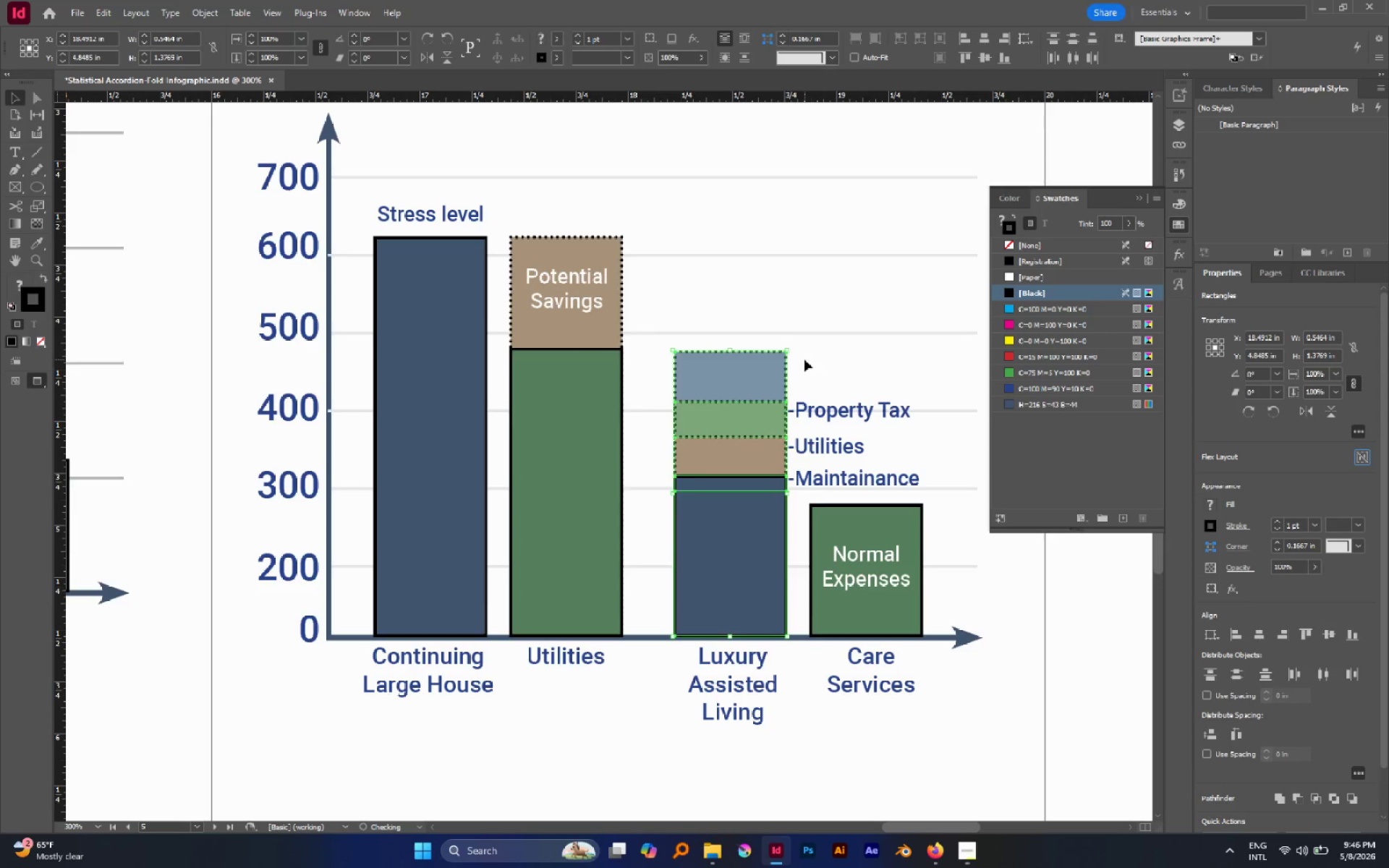 
left_click([804, 359])
 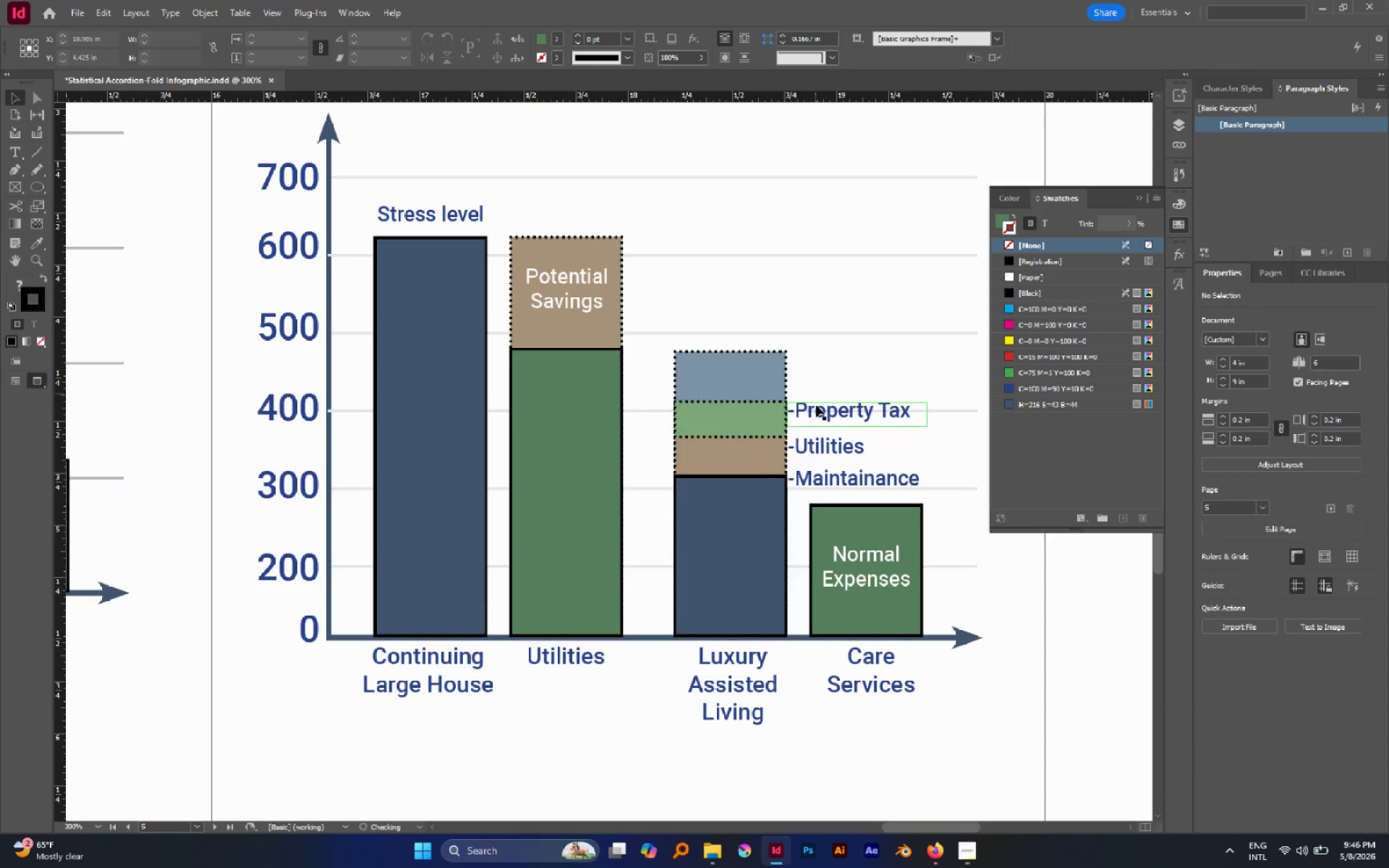 
left_click_drag(start_coordinate=[816, 405], to_coordinate=[821, 369])
 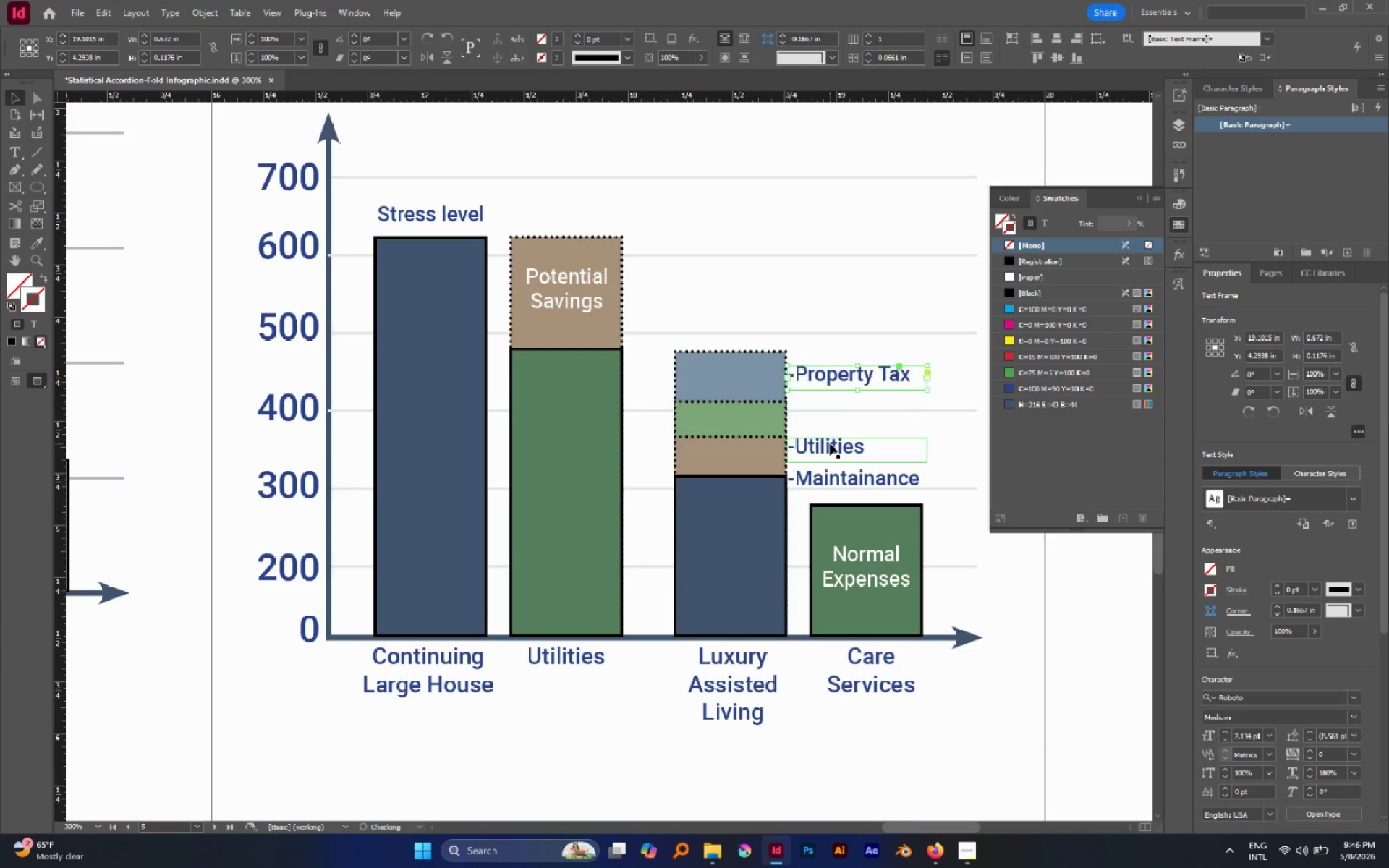 
hold_key(key=ShiftLeft, duration=0.78)
 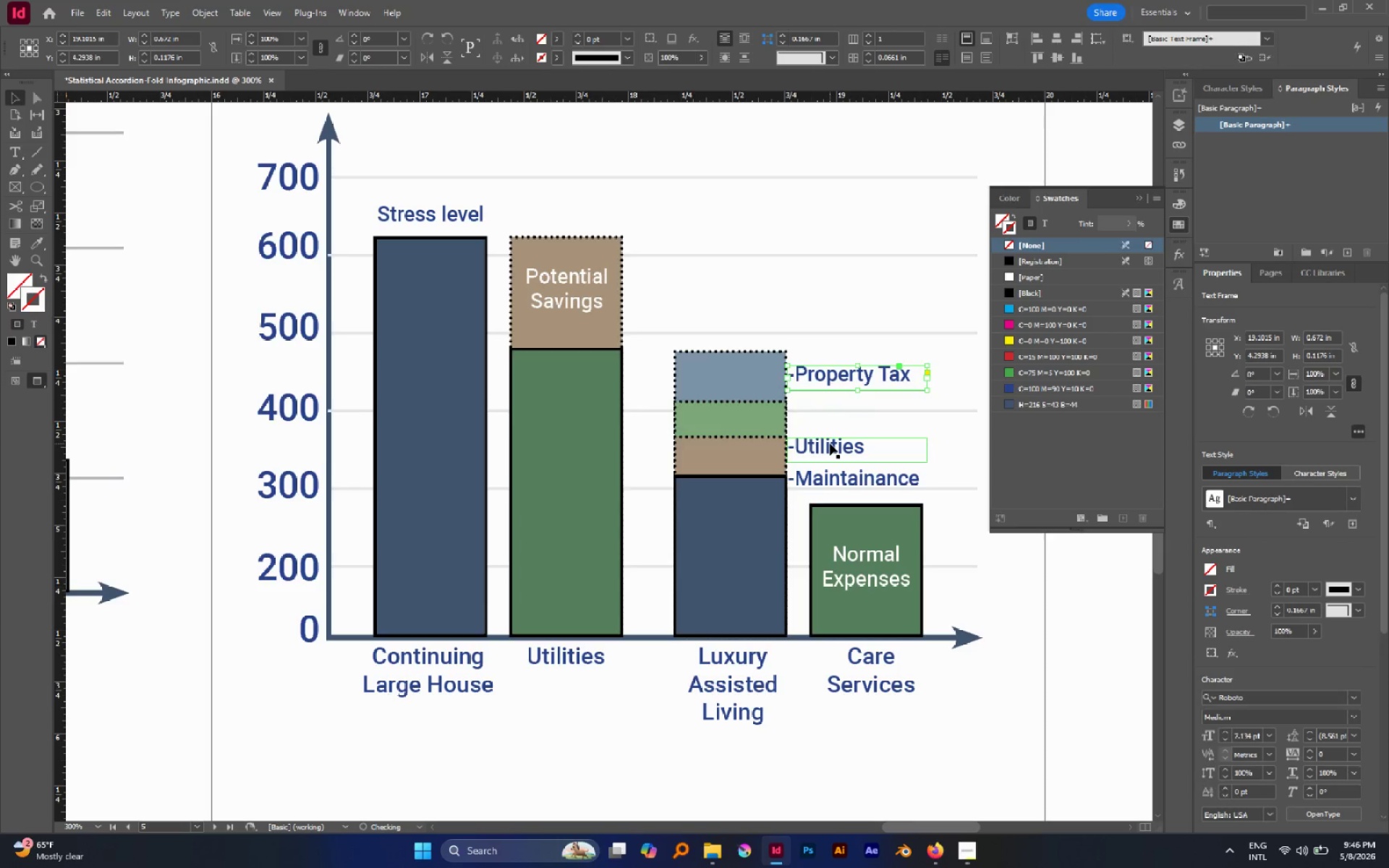 
left_click_drag(start_coordinate=[830, 443], to_coordinate=[827, 414])
 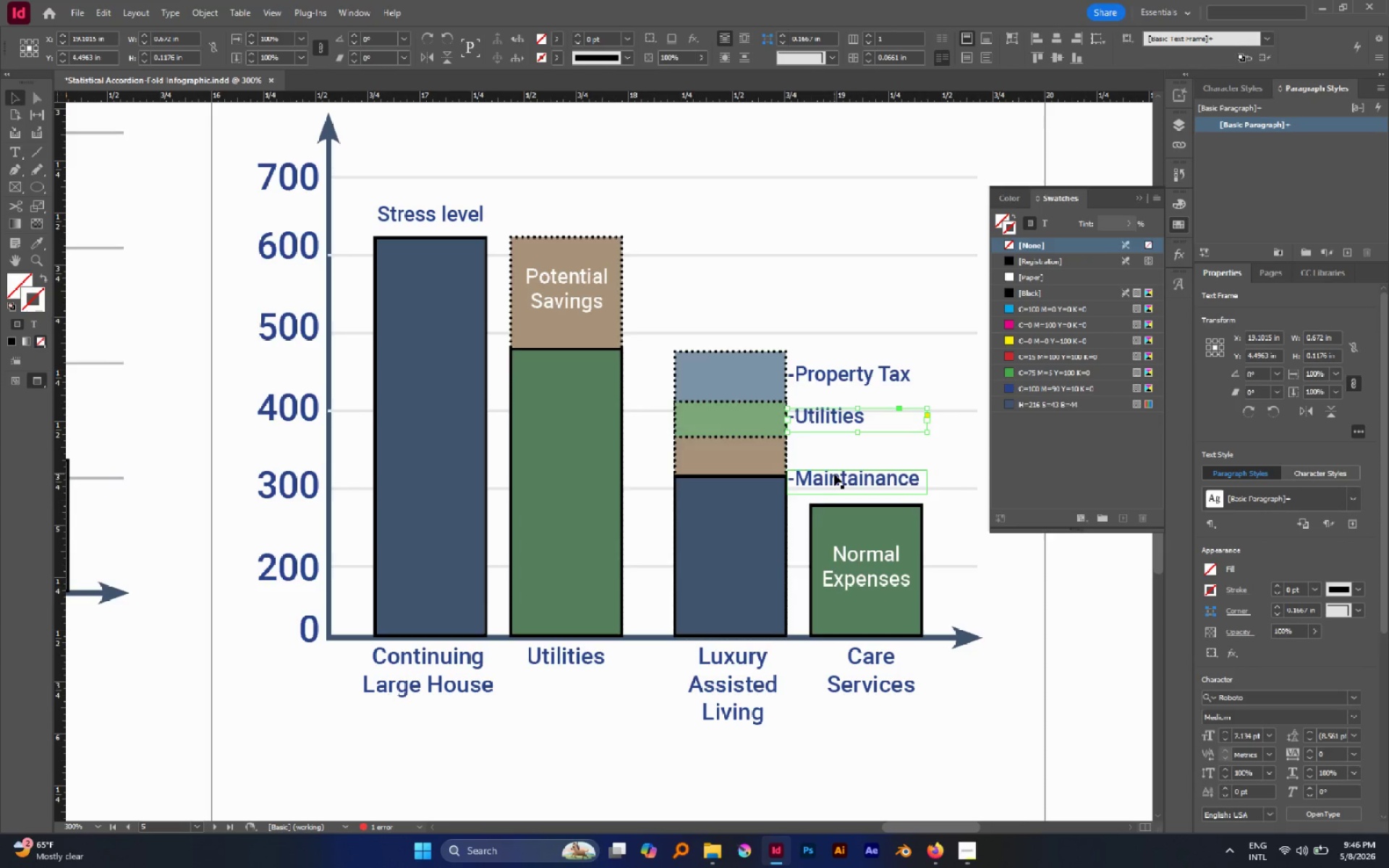 
hold_key(key=ShiftLeft, duration=1.12)
 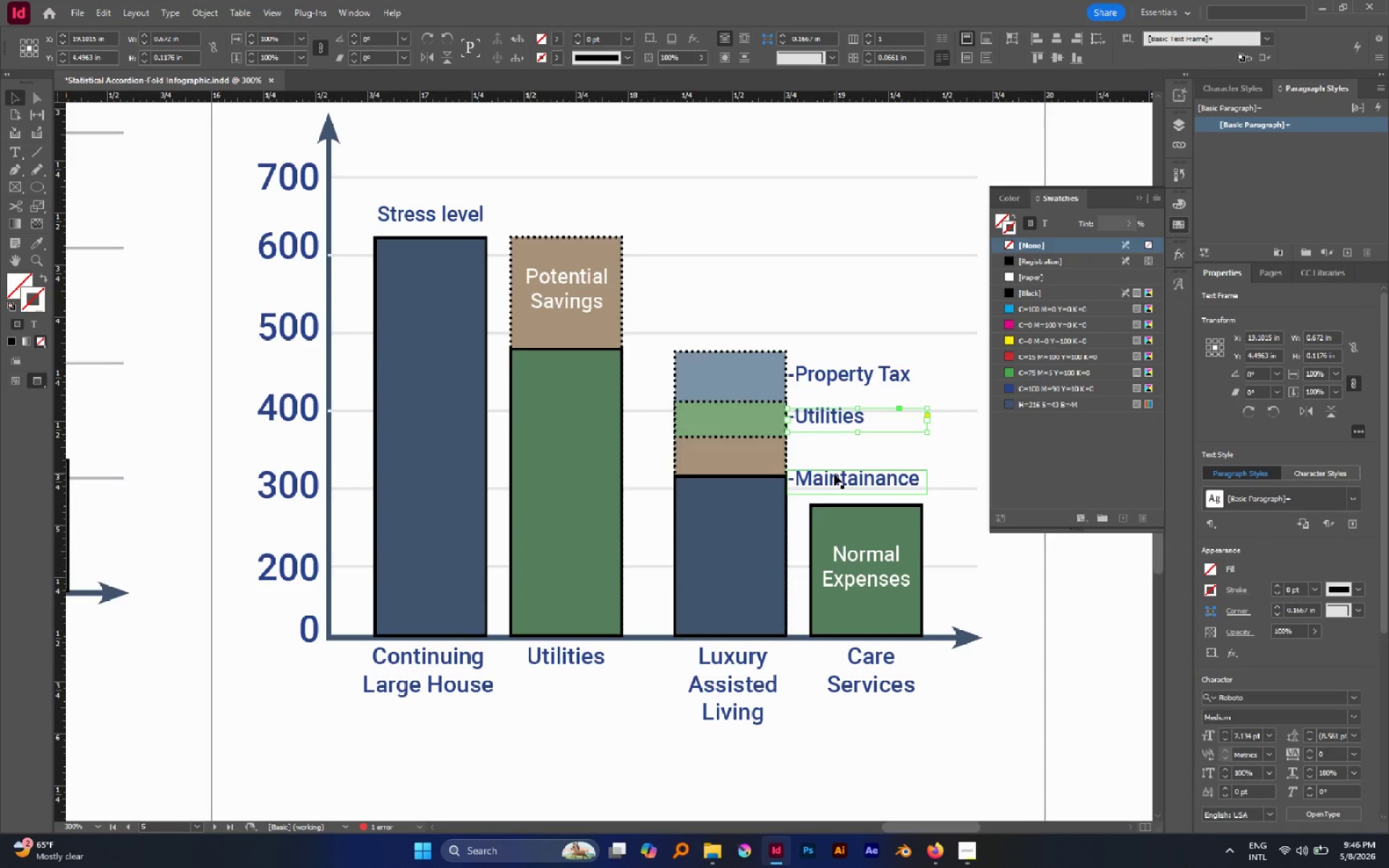 
left_click_drag(start_coordinate=[834, 474], to_coordinate=[829, 450])
 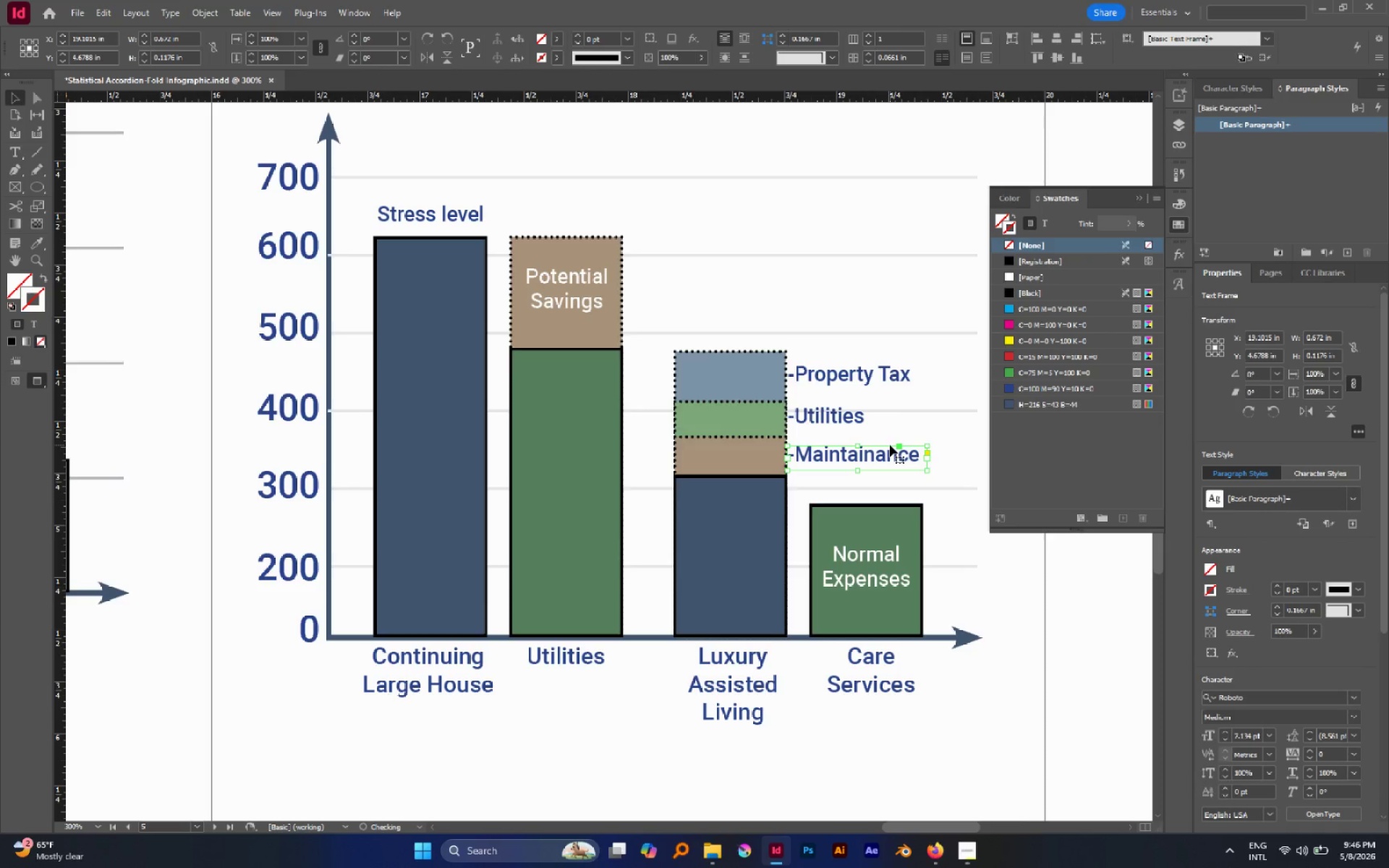 
hold_key(key=ShiftLeft, duration=0.72)
 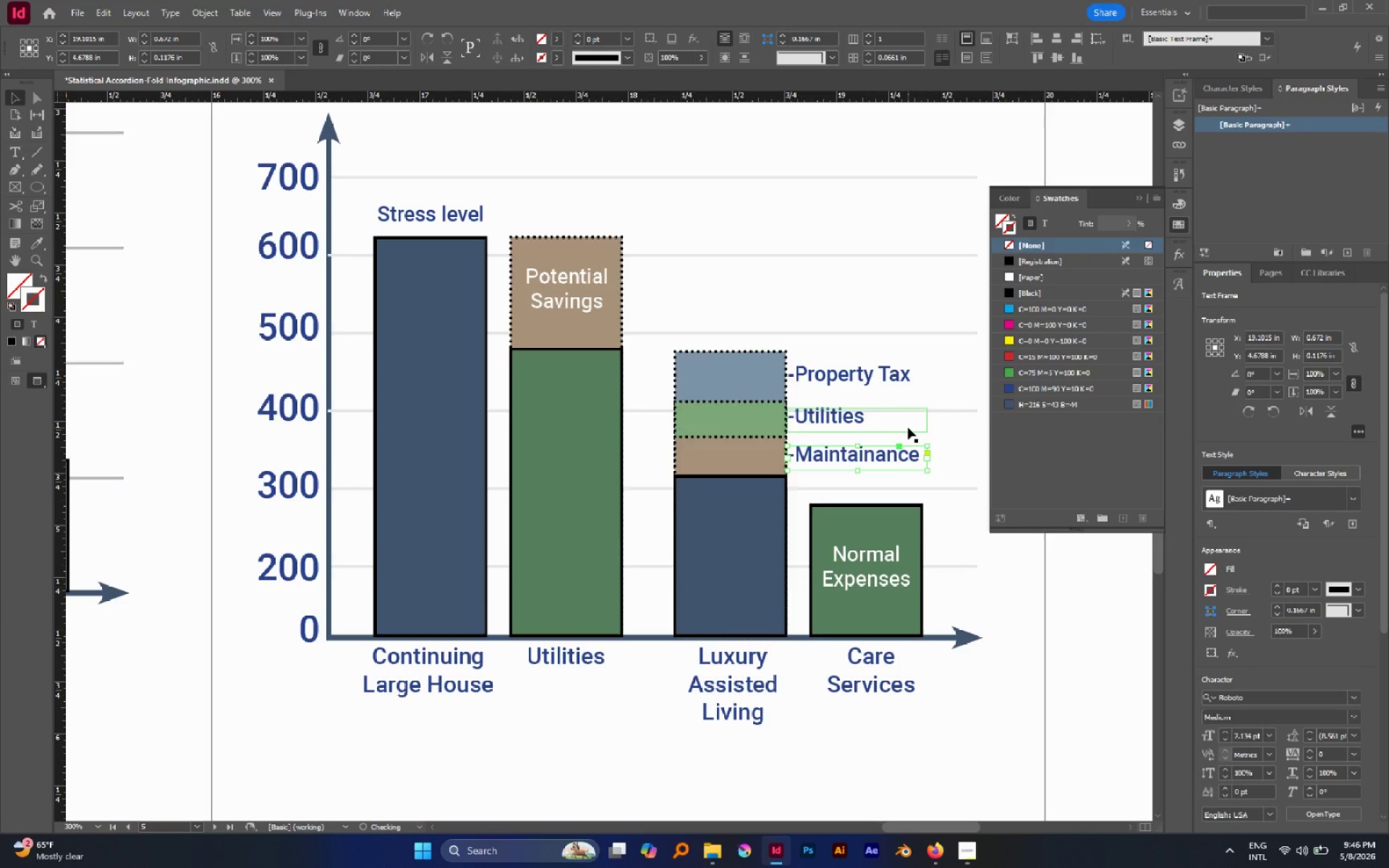 
left_click([908, 427])
 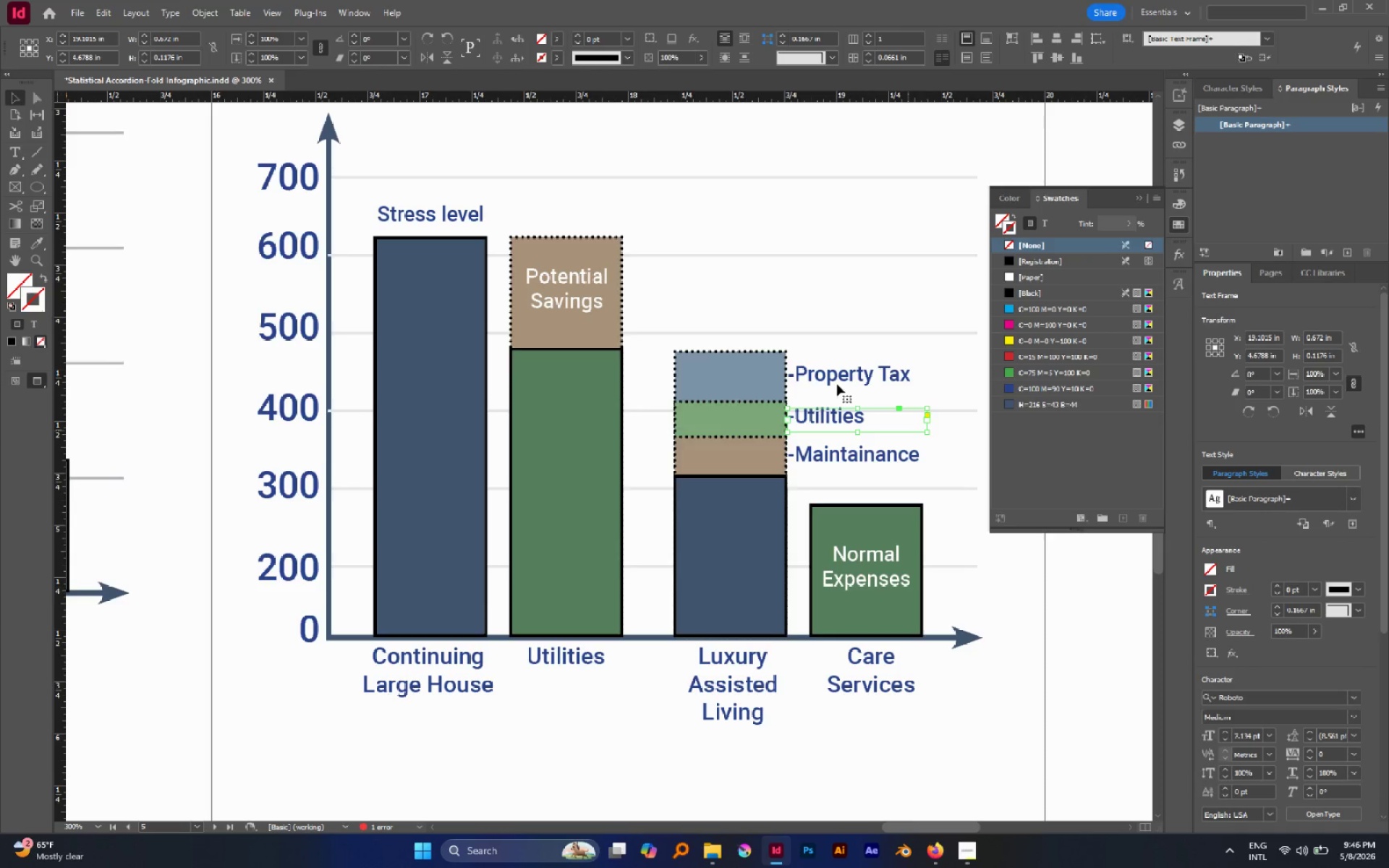 
key(Alt+AltLeft)
 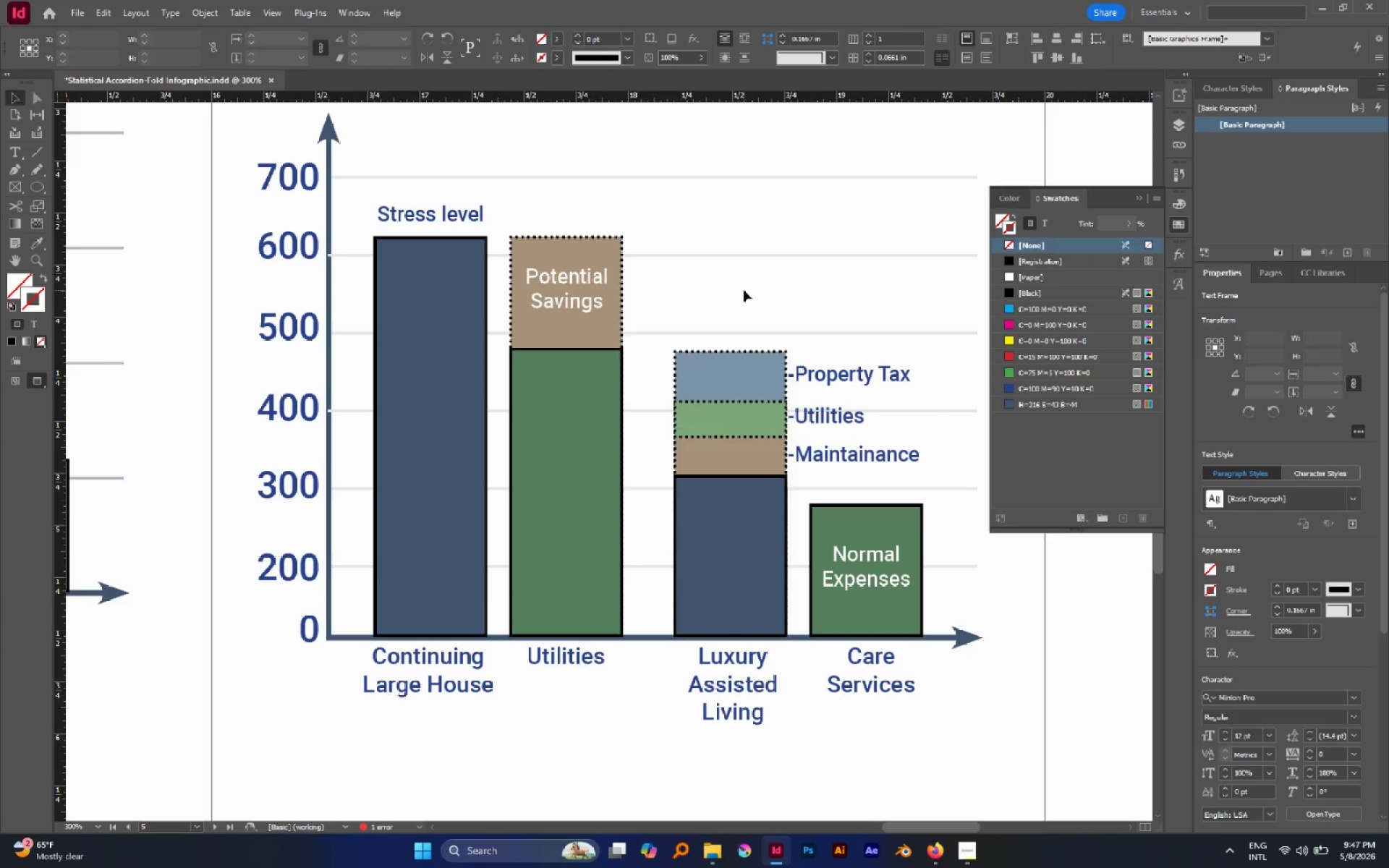 
hold_key(key=AltLeft, duration=0.91)
scroll: coordinate [744, 293], scroll_direction: down, amount: 2.0
 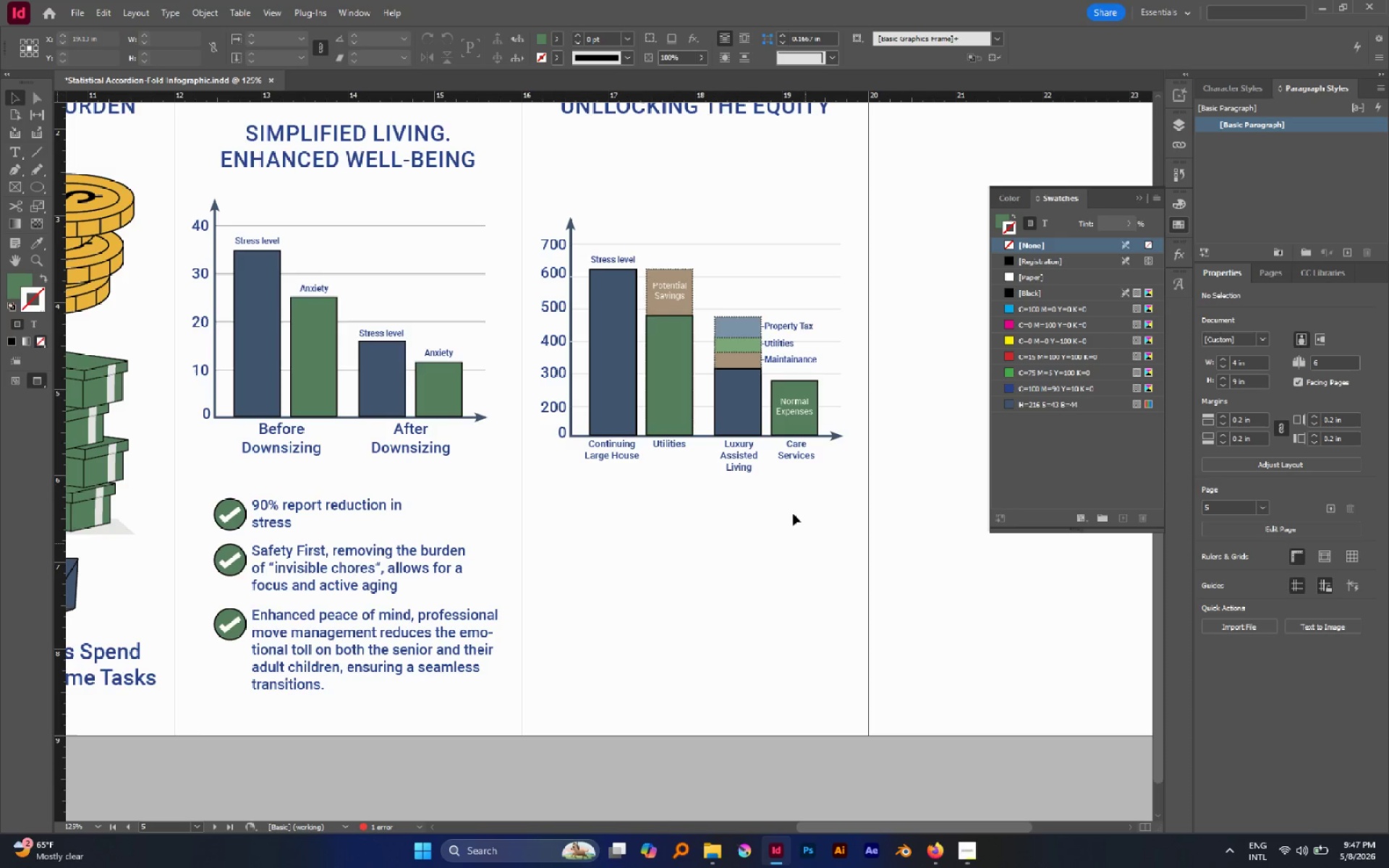 
scroll: coordinate [788, 393], scroll_direction: up, amount: 2.0
 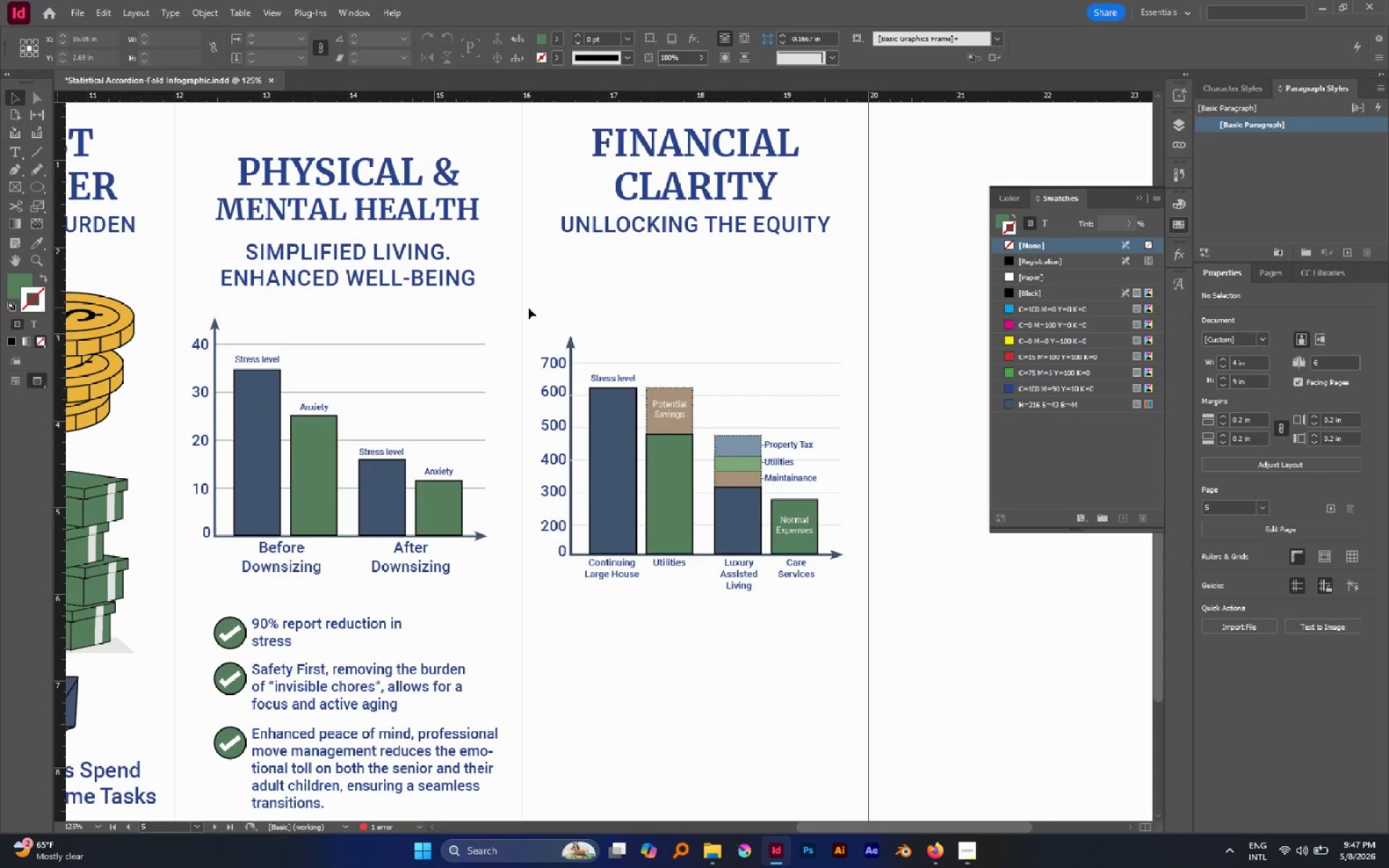 
left_click_drag(start_coordinate=[528, 307], to_coordinate=[854, 650])
 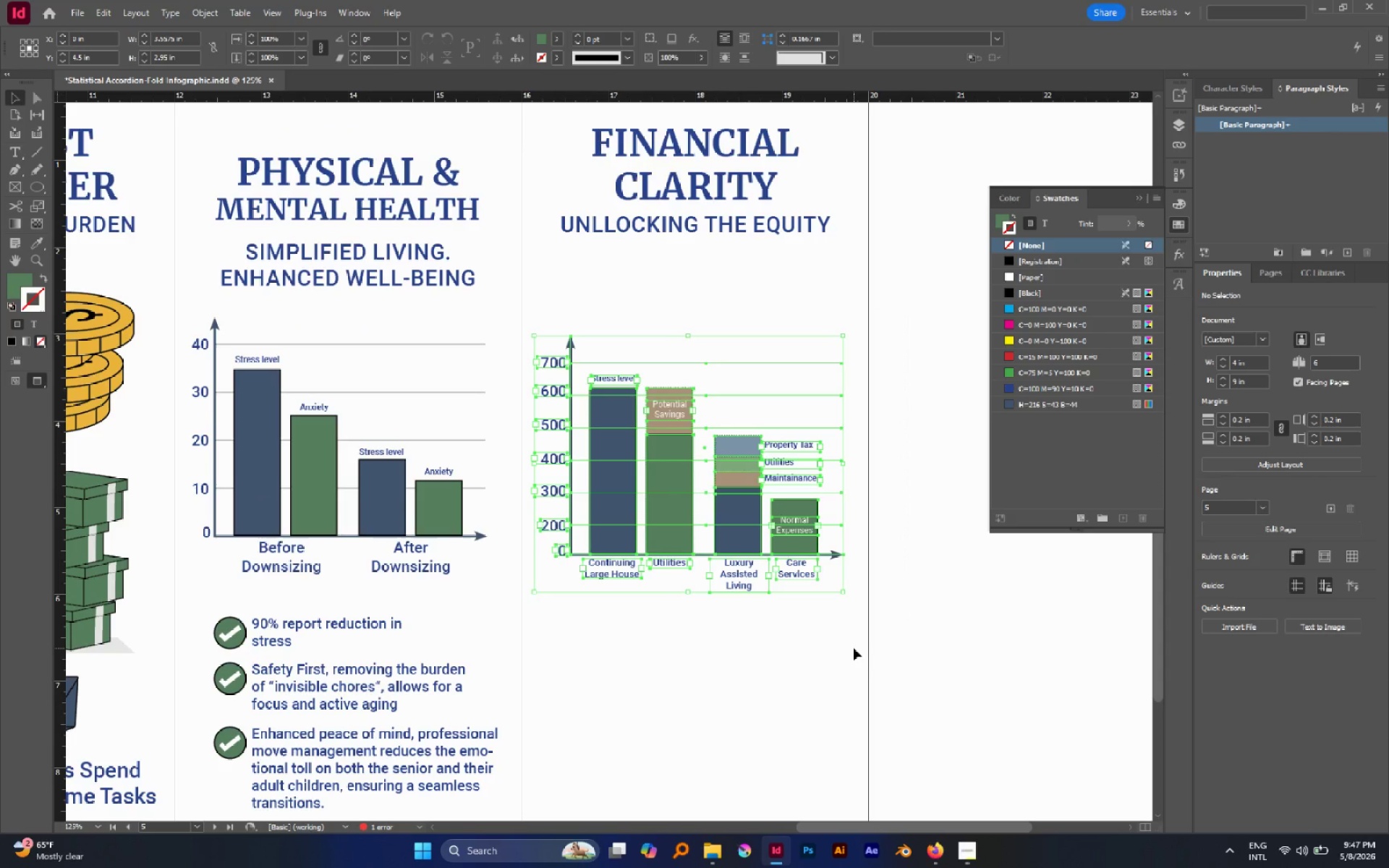 
key(Control+G)
 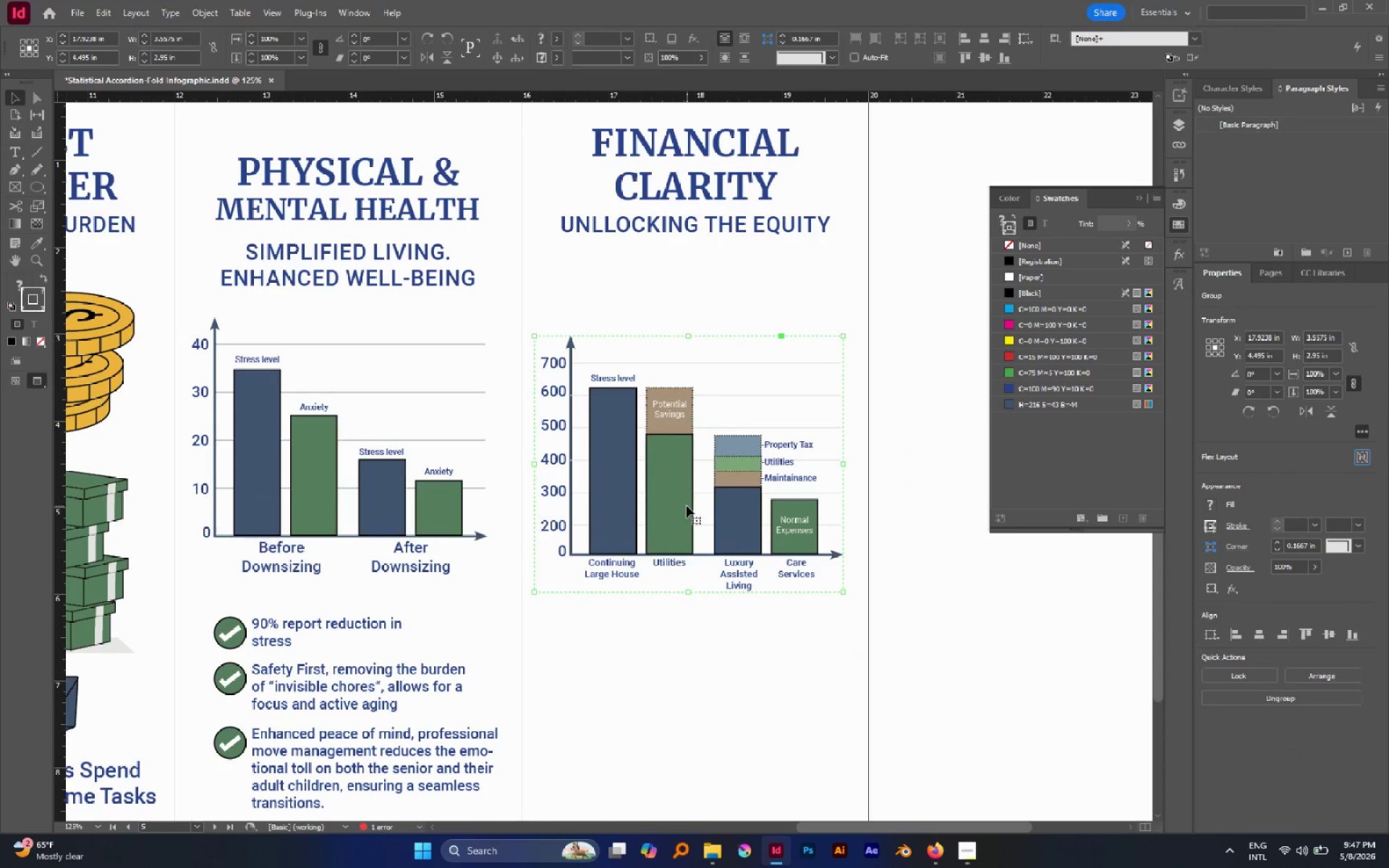 
left_click_drag(start_coordinate=[687, 506], to_coordinate=[697, 441])
 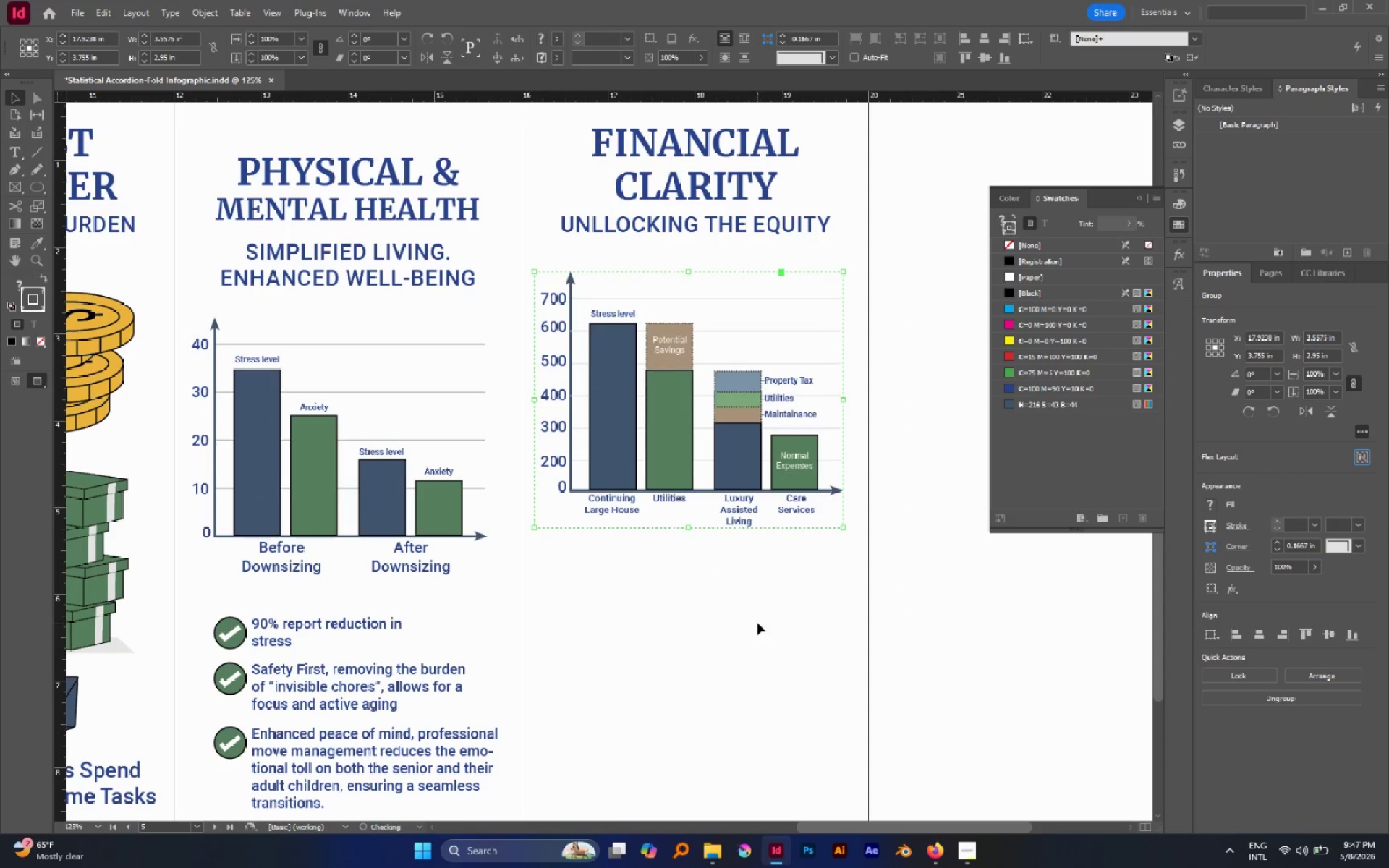 
hold_key(key=ShiftLeft, duration=0.7)
 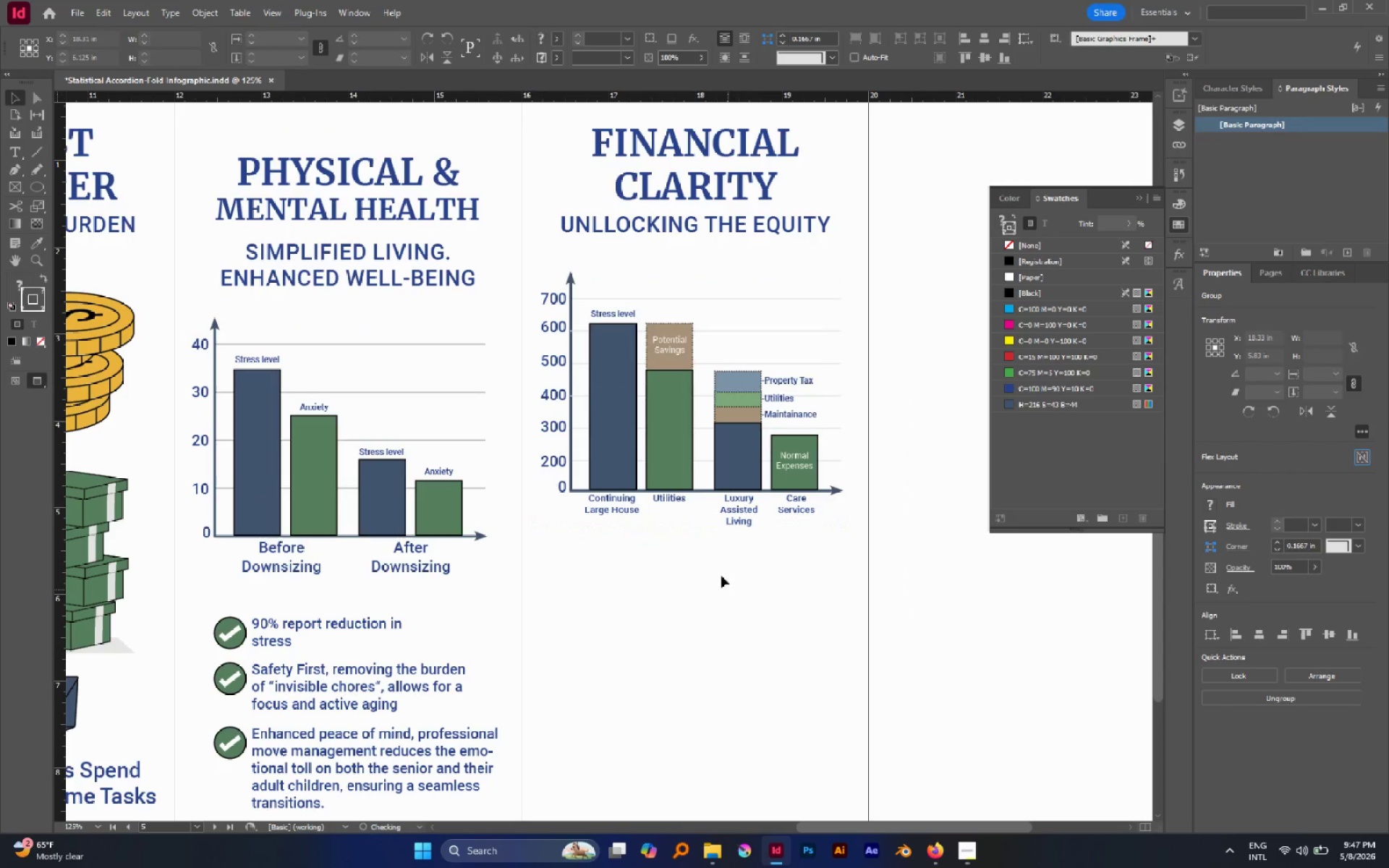 
hold_key(key=AltLeft, duration=0.61)
 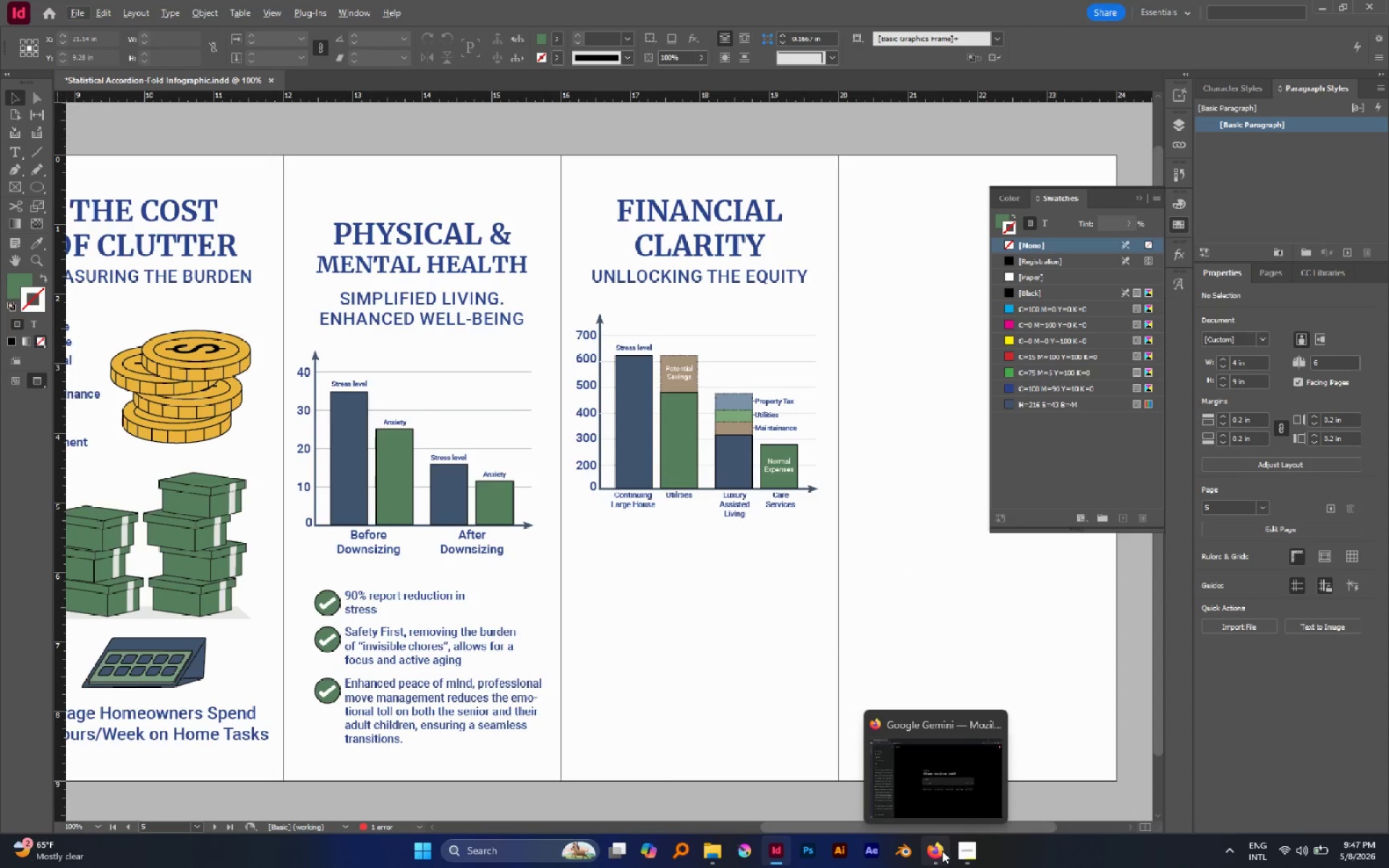 
left_click([890, 749])
 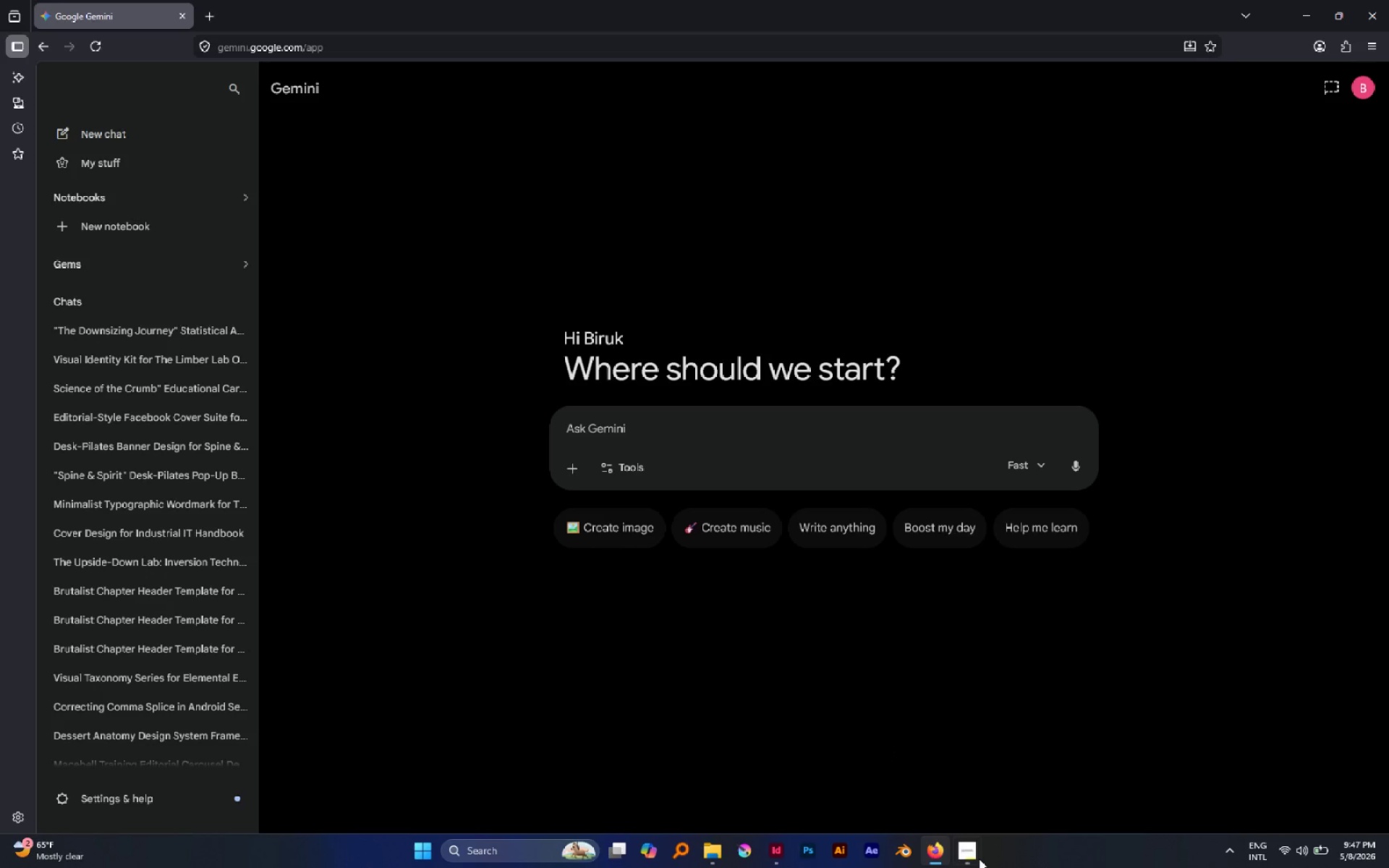 
left_click([970, 848])